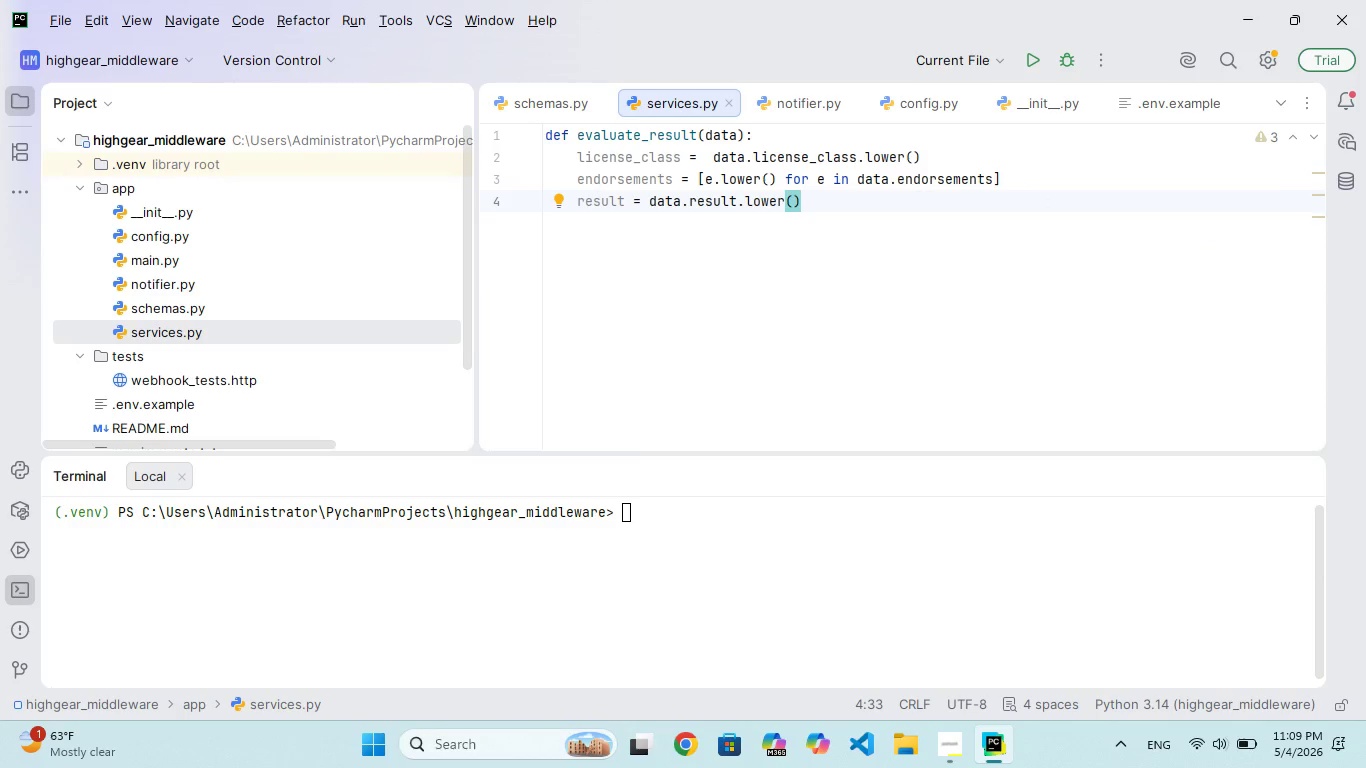 
hold_key(key=Enter, duration=0.31)
 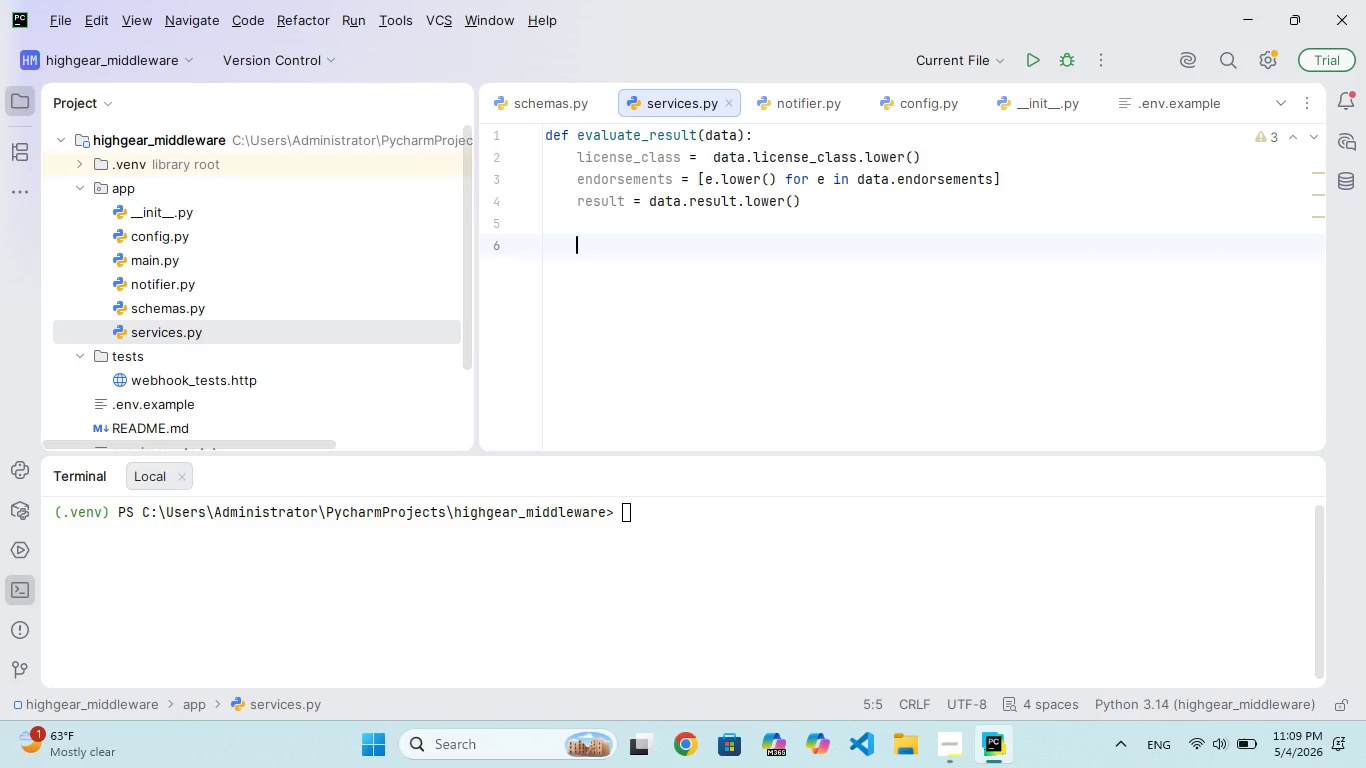 
key(Enter)
 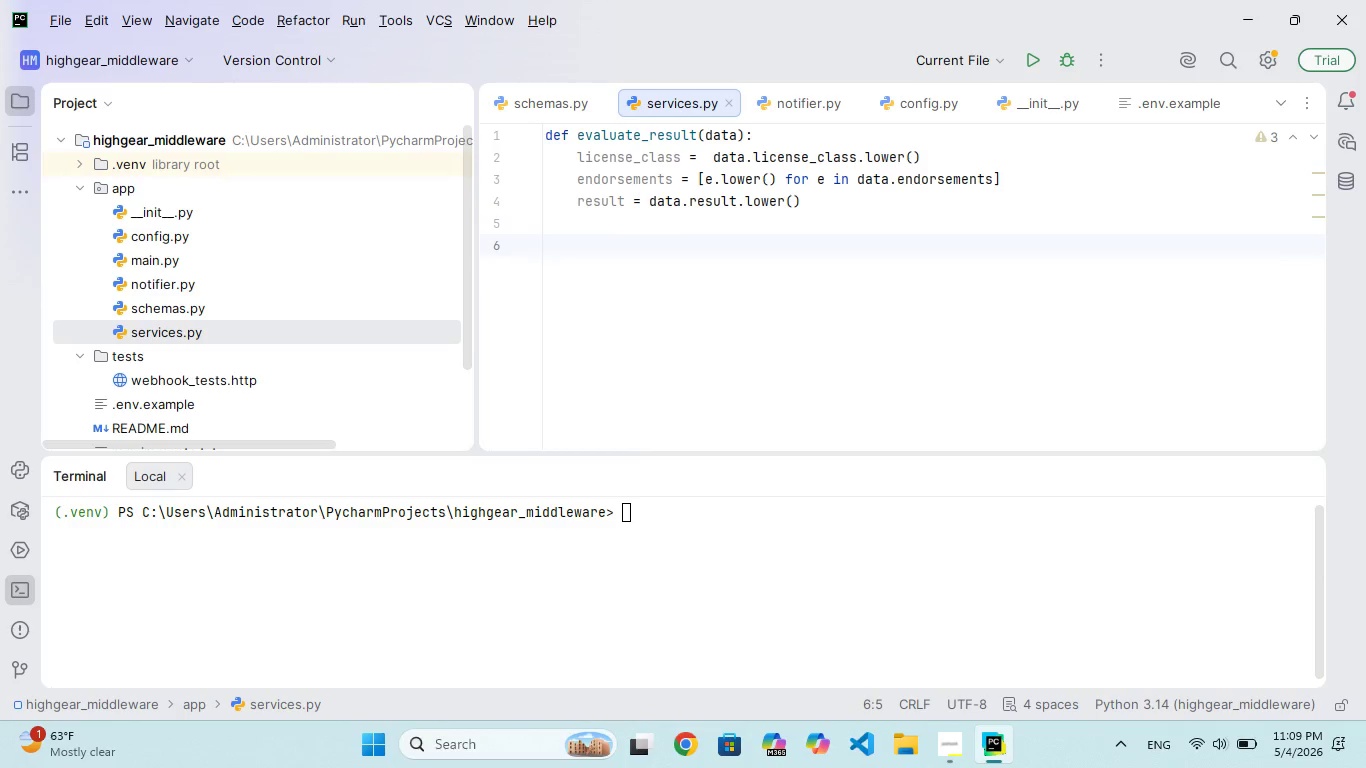 
type(issus = [)
 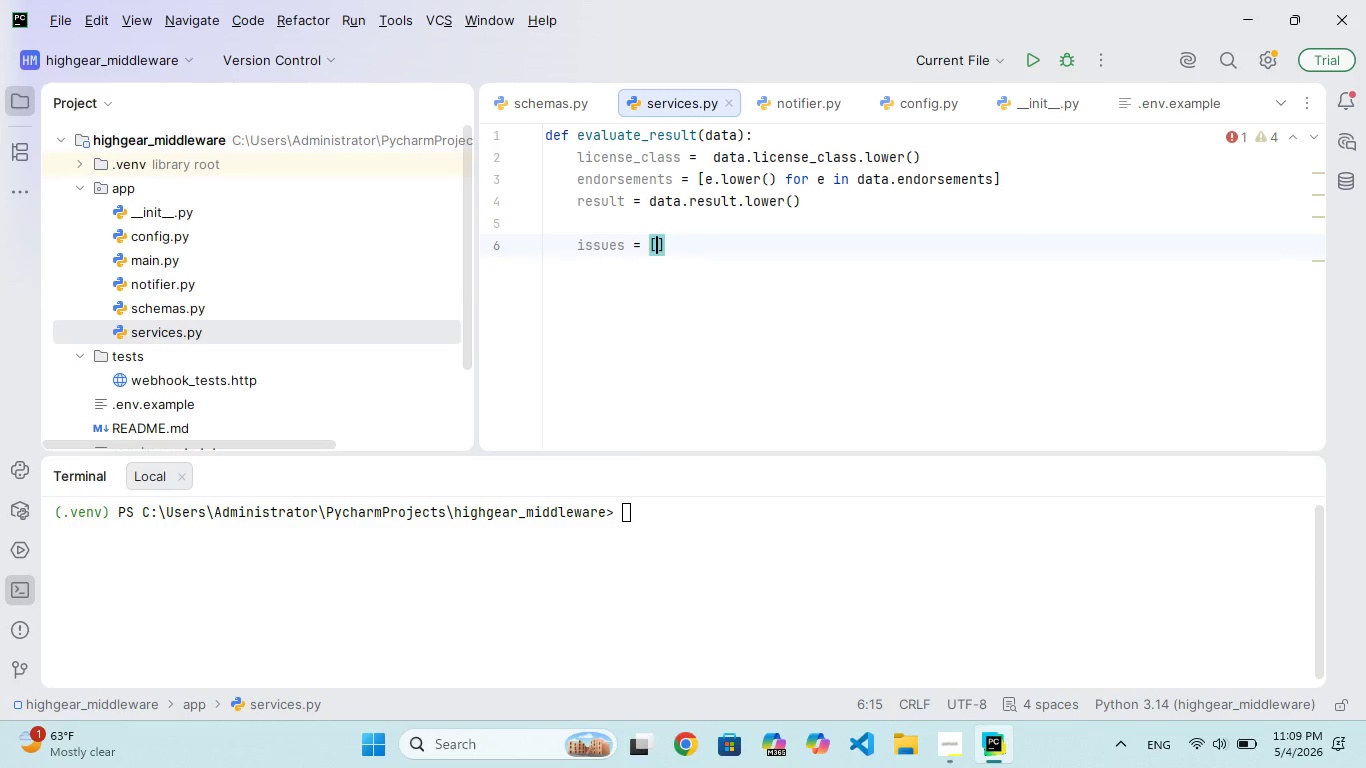 
hold_key(key=E, duration=0.38)
 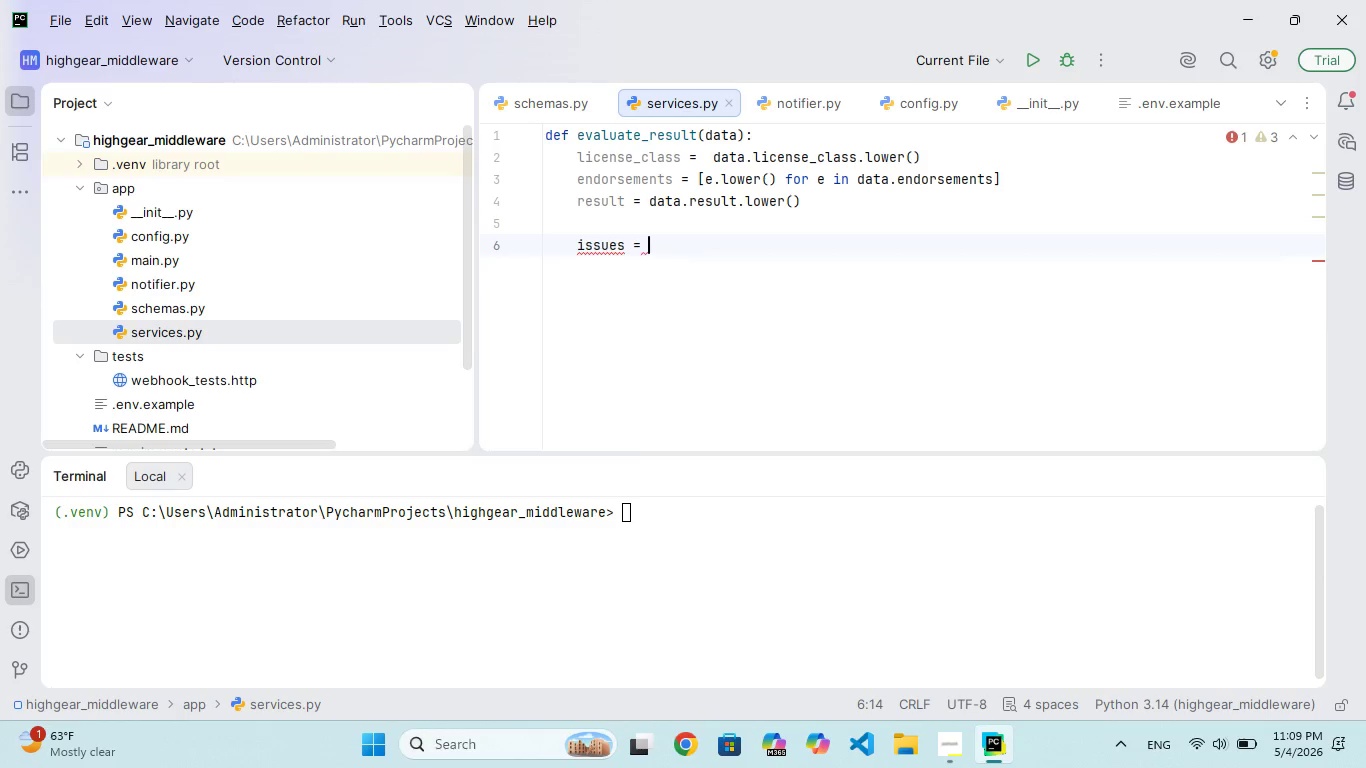 
key(ArrowRight)
 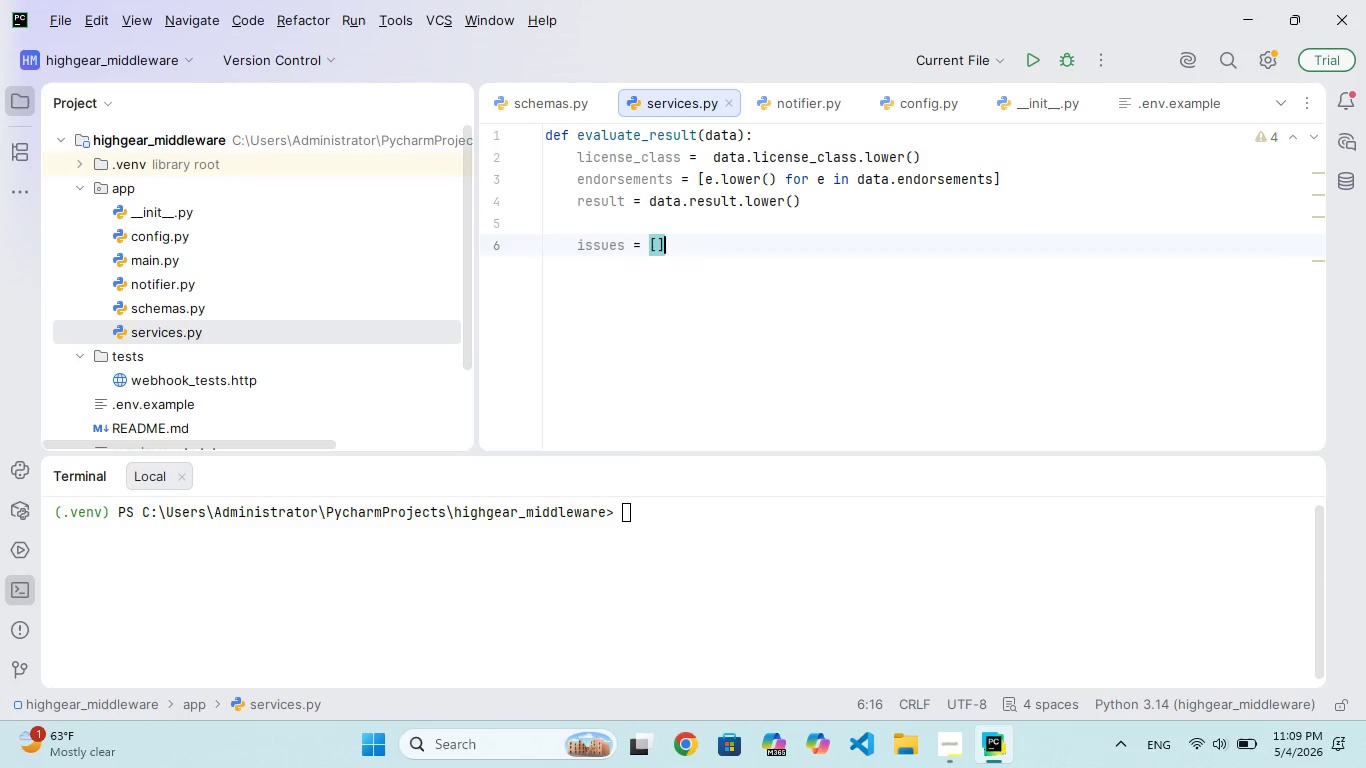 
key(Enter)
 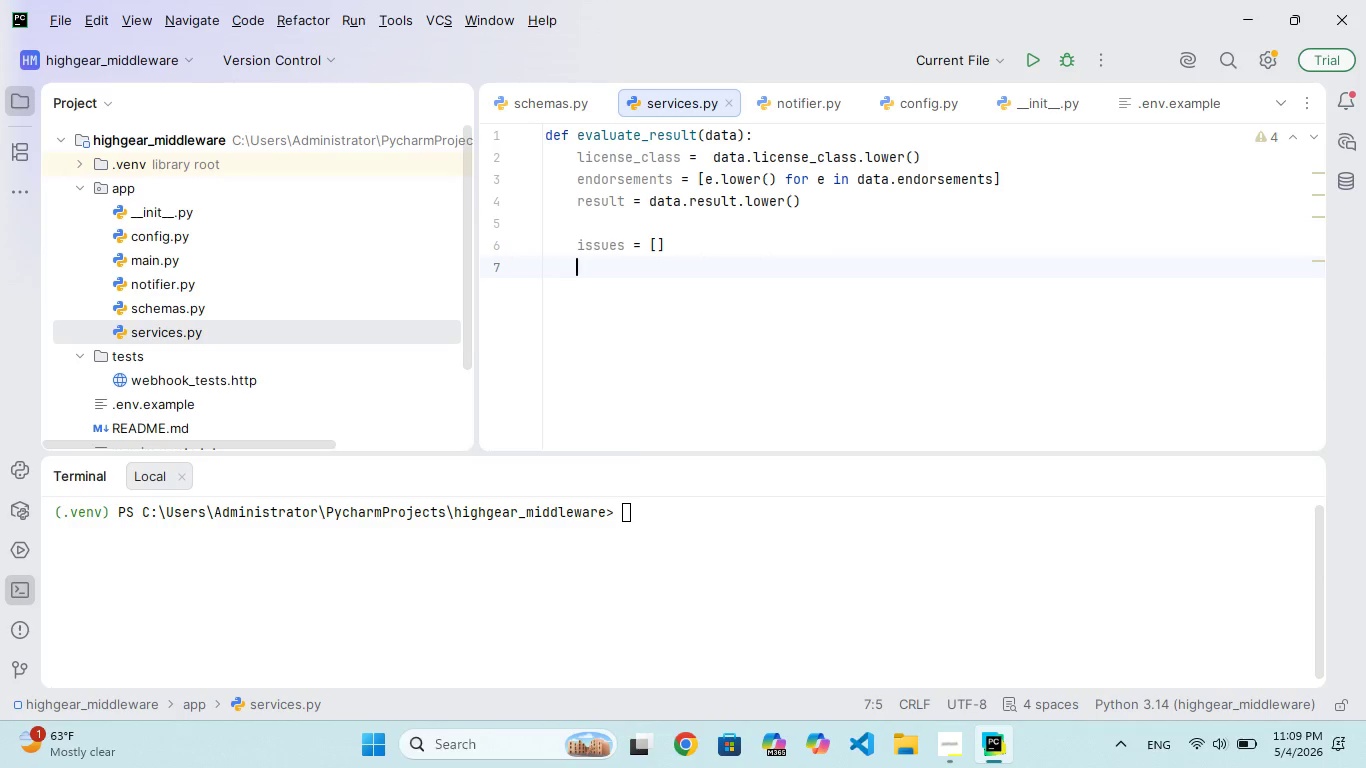 
key(Enter)
 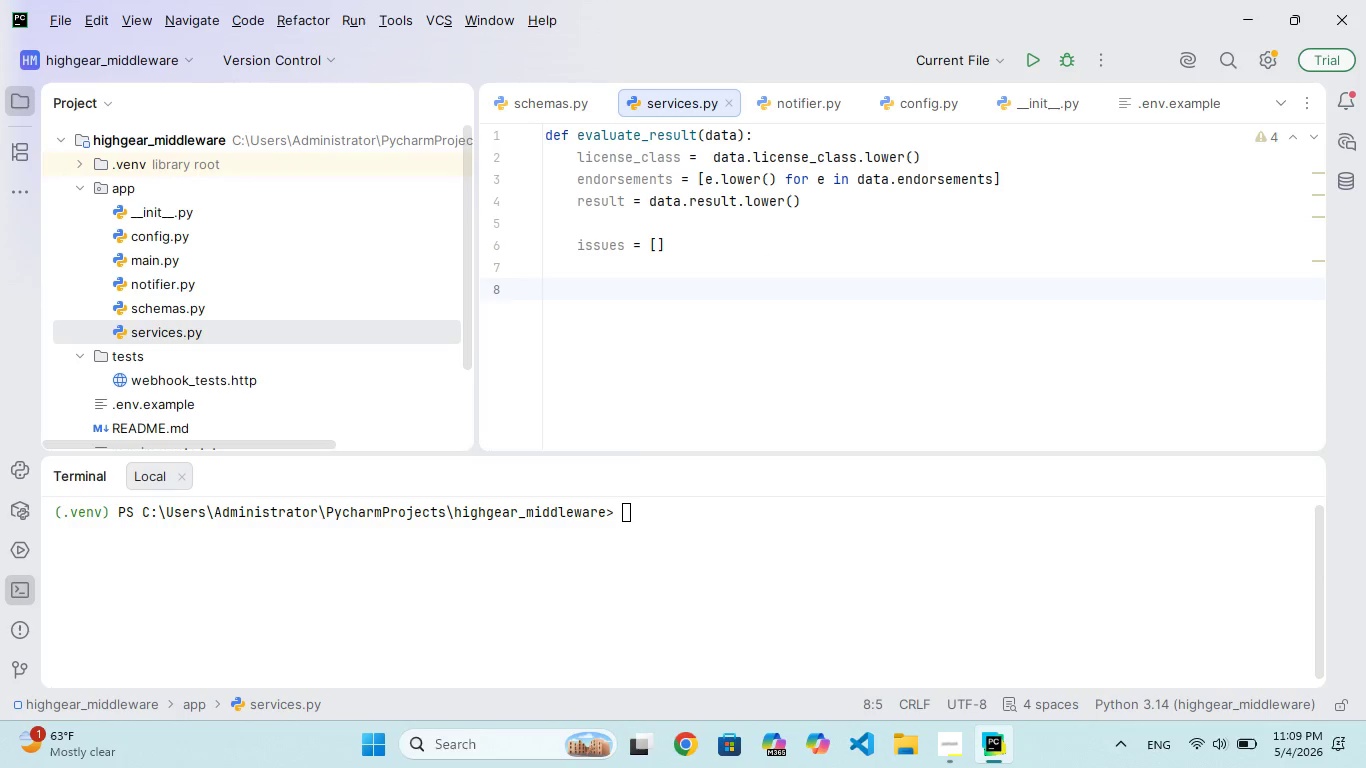 
type(i licene_class == "classa)
 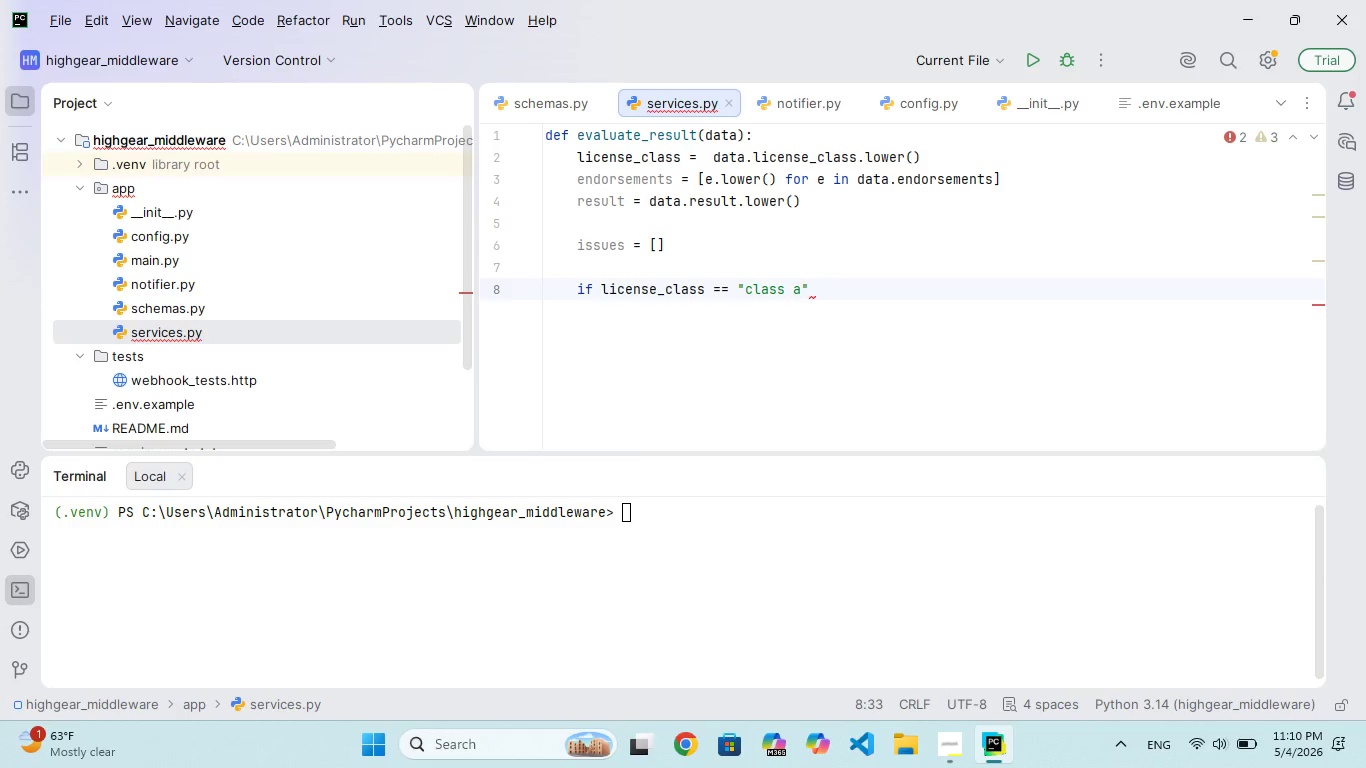 
hold_key(key=F, duration=0.34)
 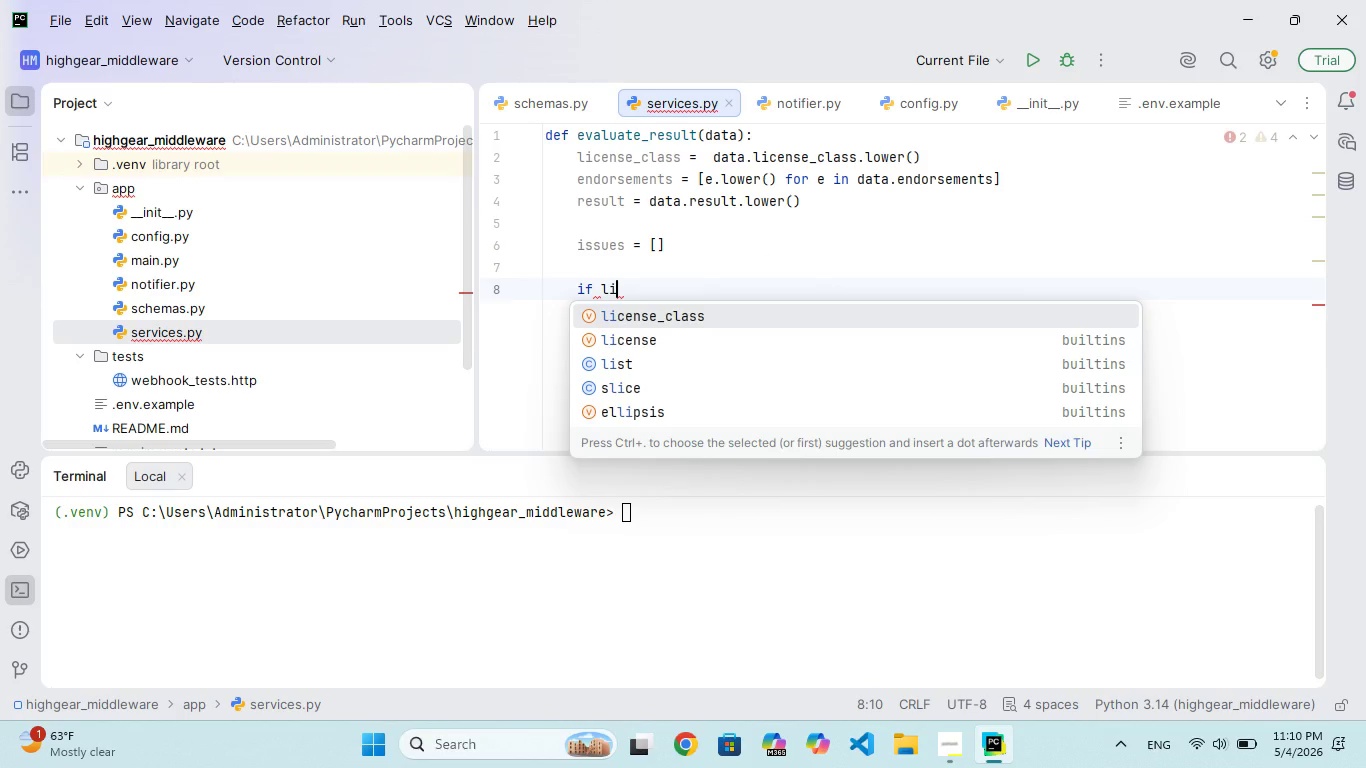 
hold_key(key=Space, duration=0.34)
 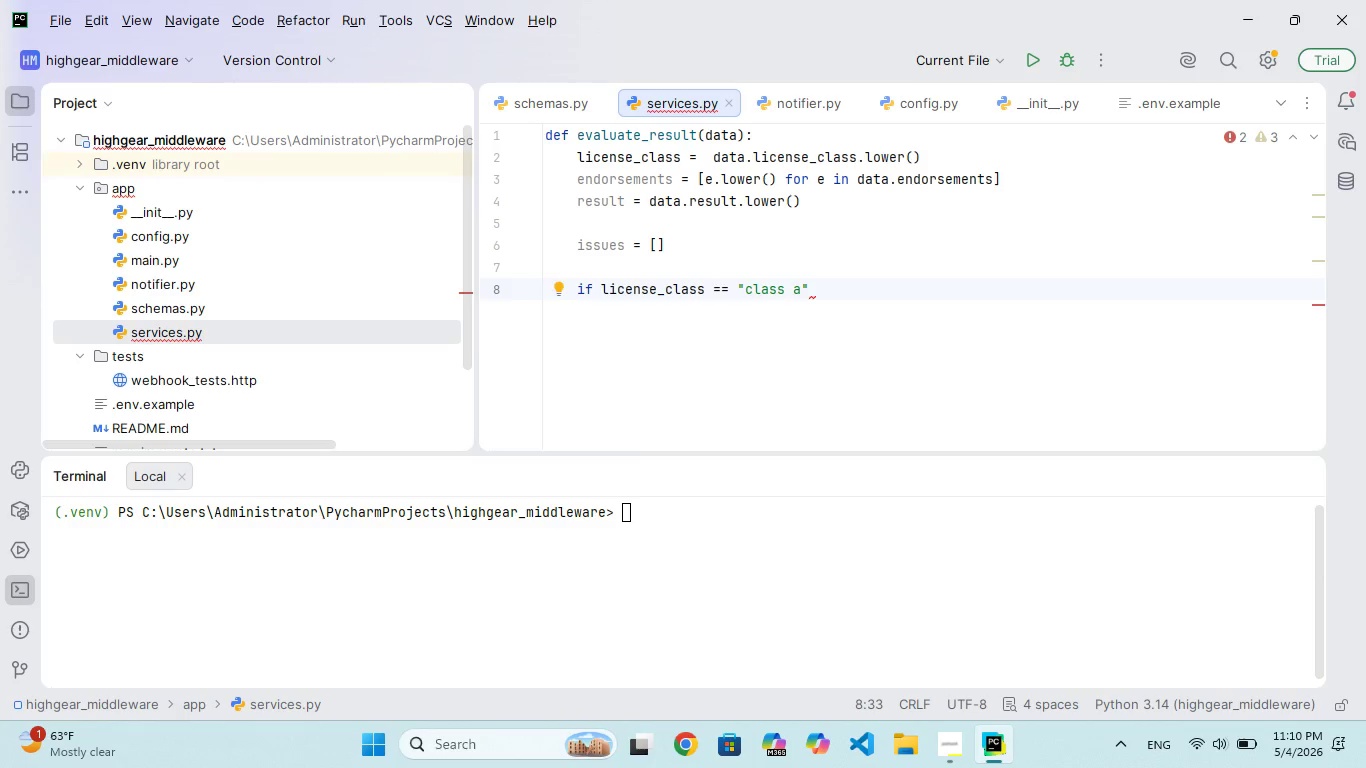 
key(ArrowRight)
 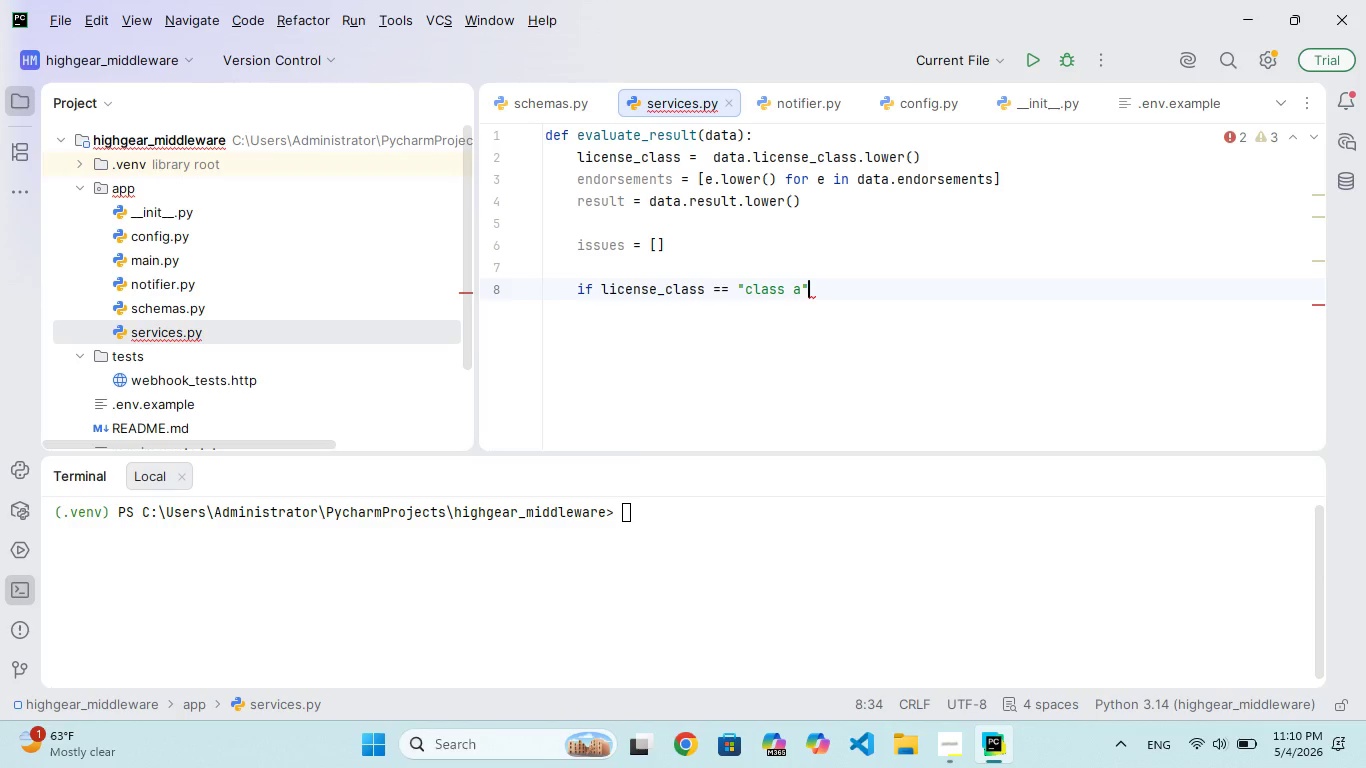 
type(  resu)
 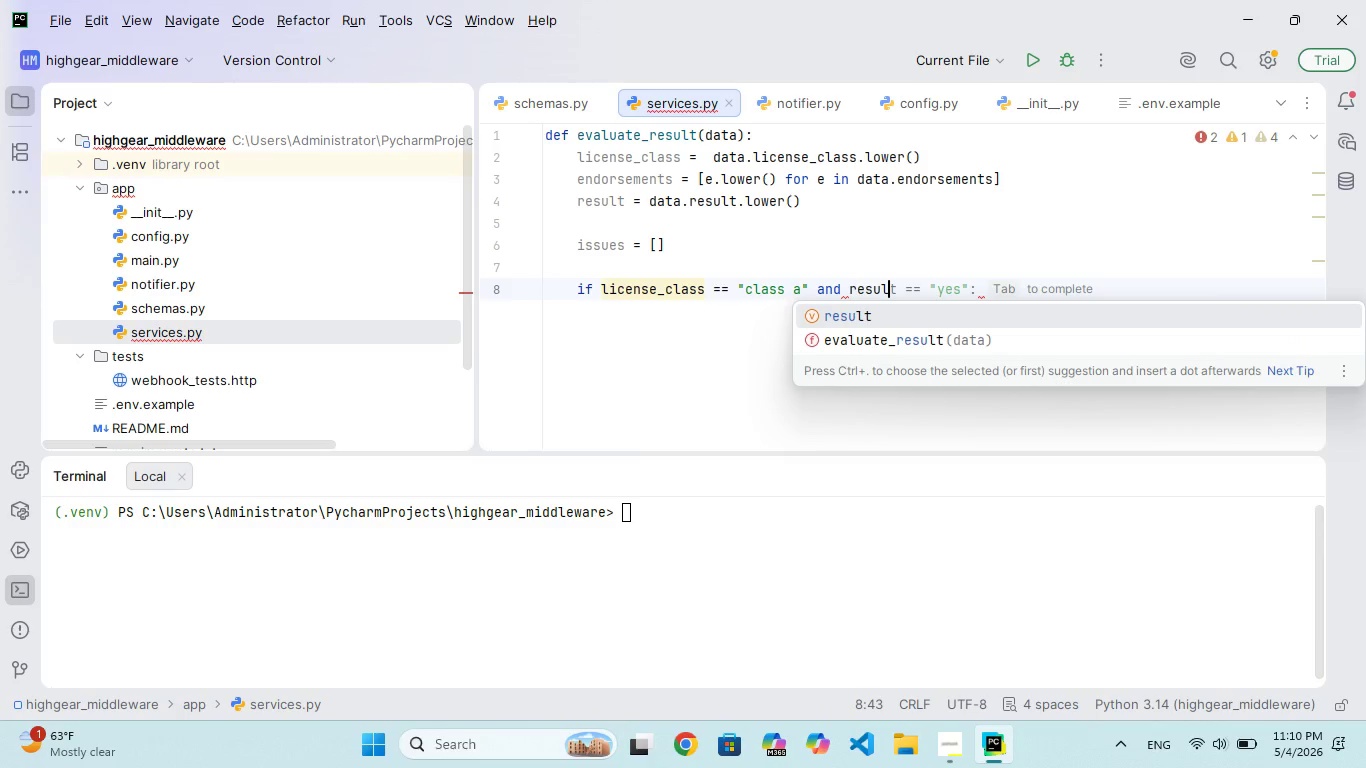 
hold_key(key=A, duration=0.33)
 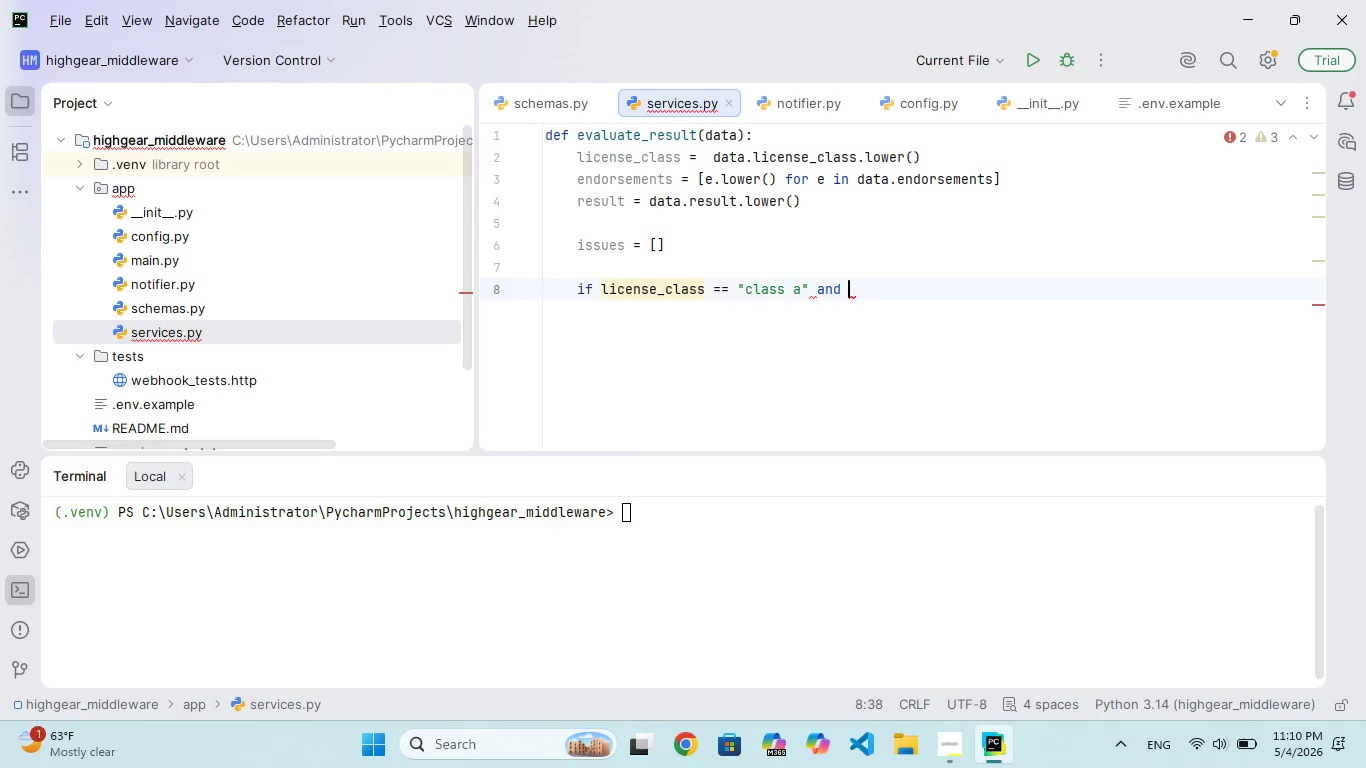 
hold_key(key=N, duration=0.38)
 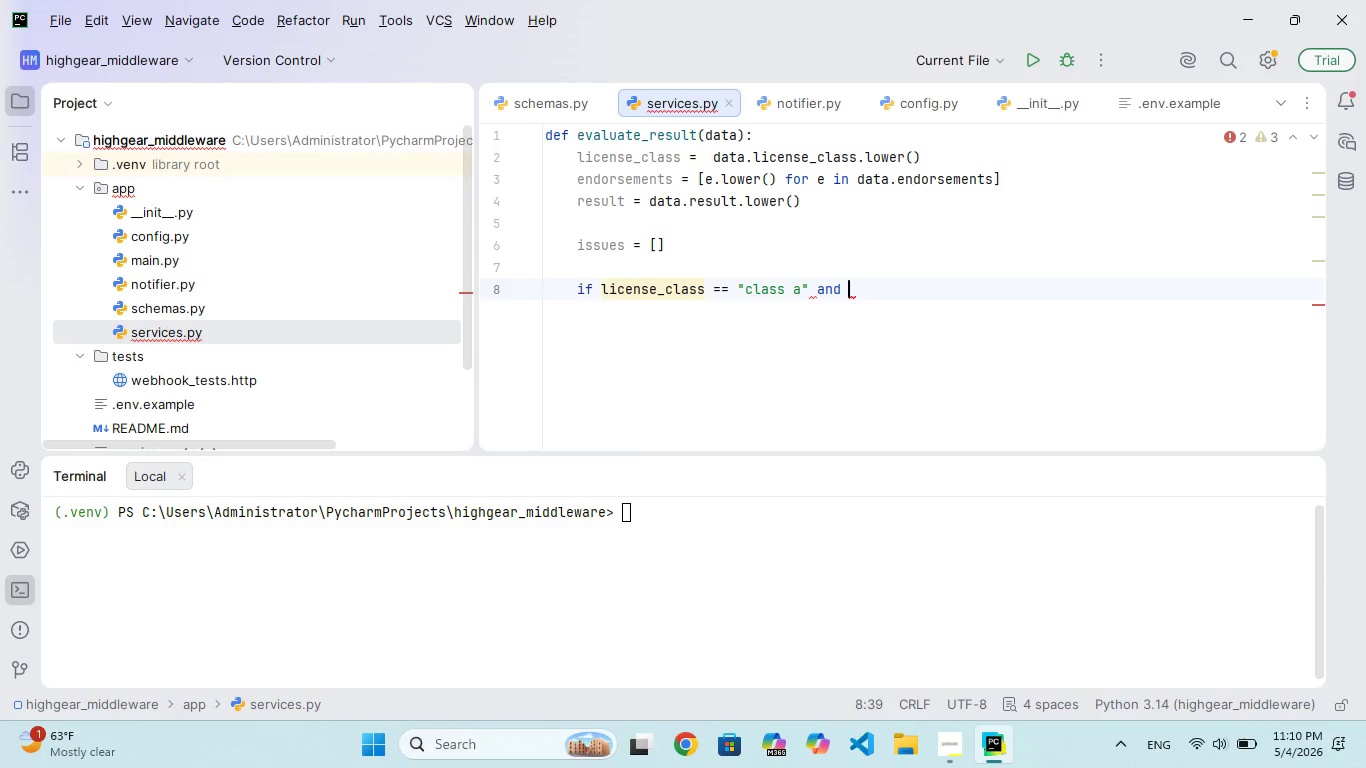 
hold_key(key=D, duration=0.34)
 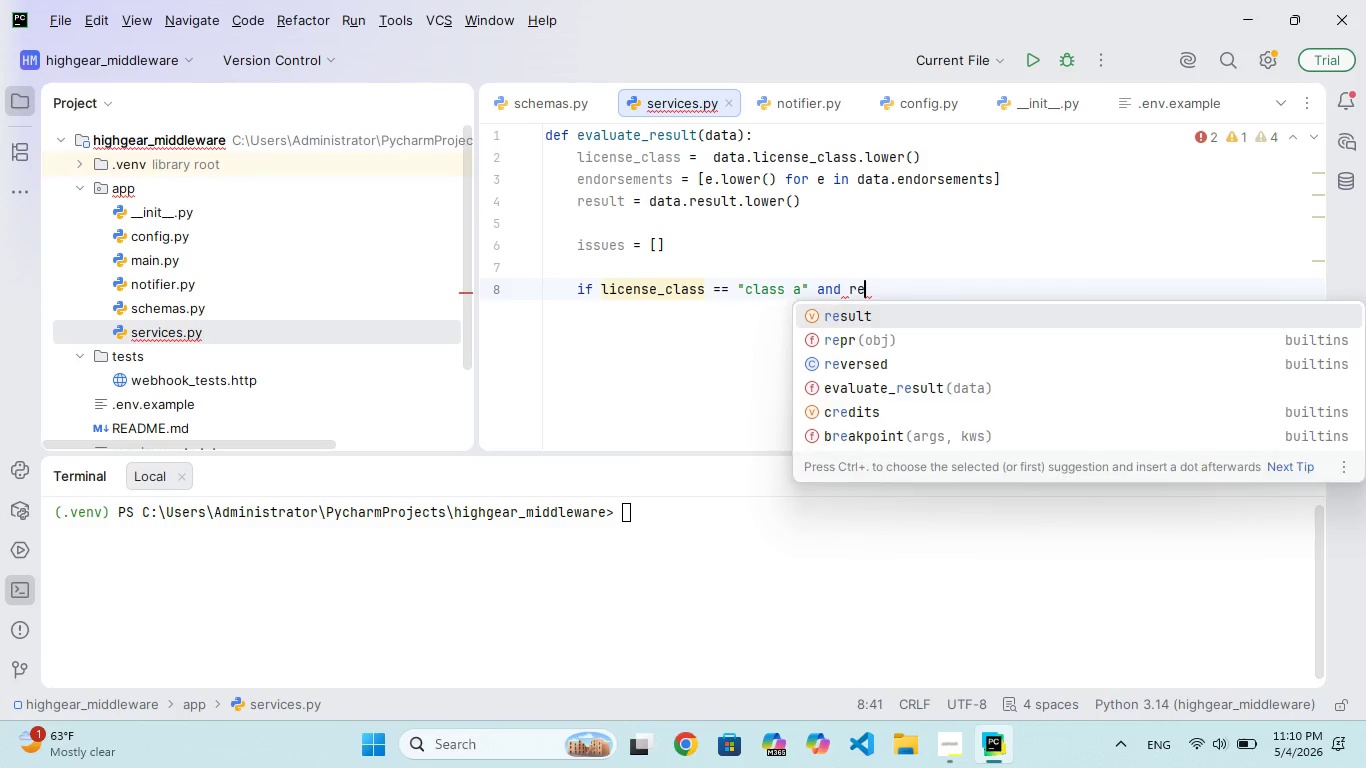 
hold_key(key=L, duration=0.34)
 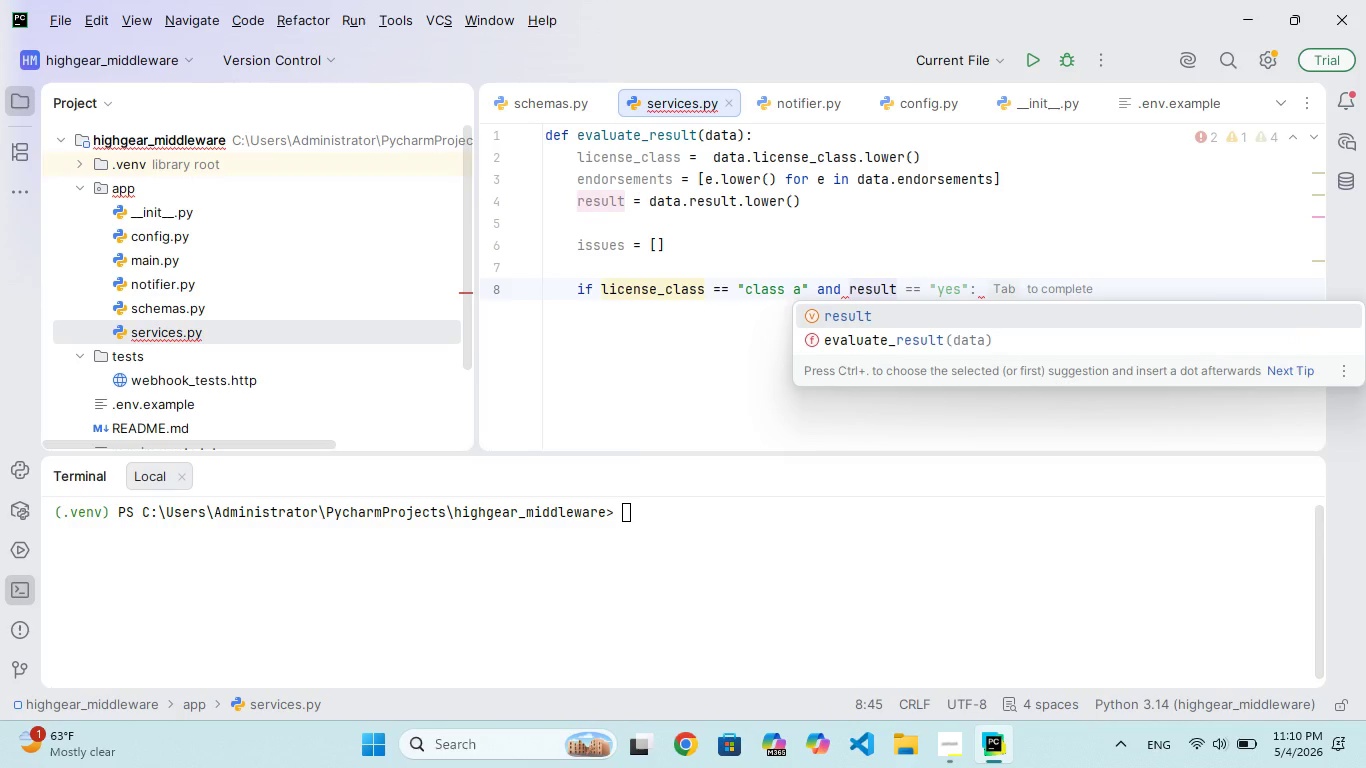 
hold_key(key=T, duration=0.31)
 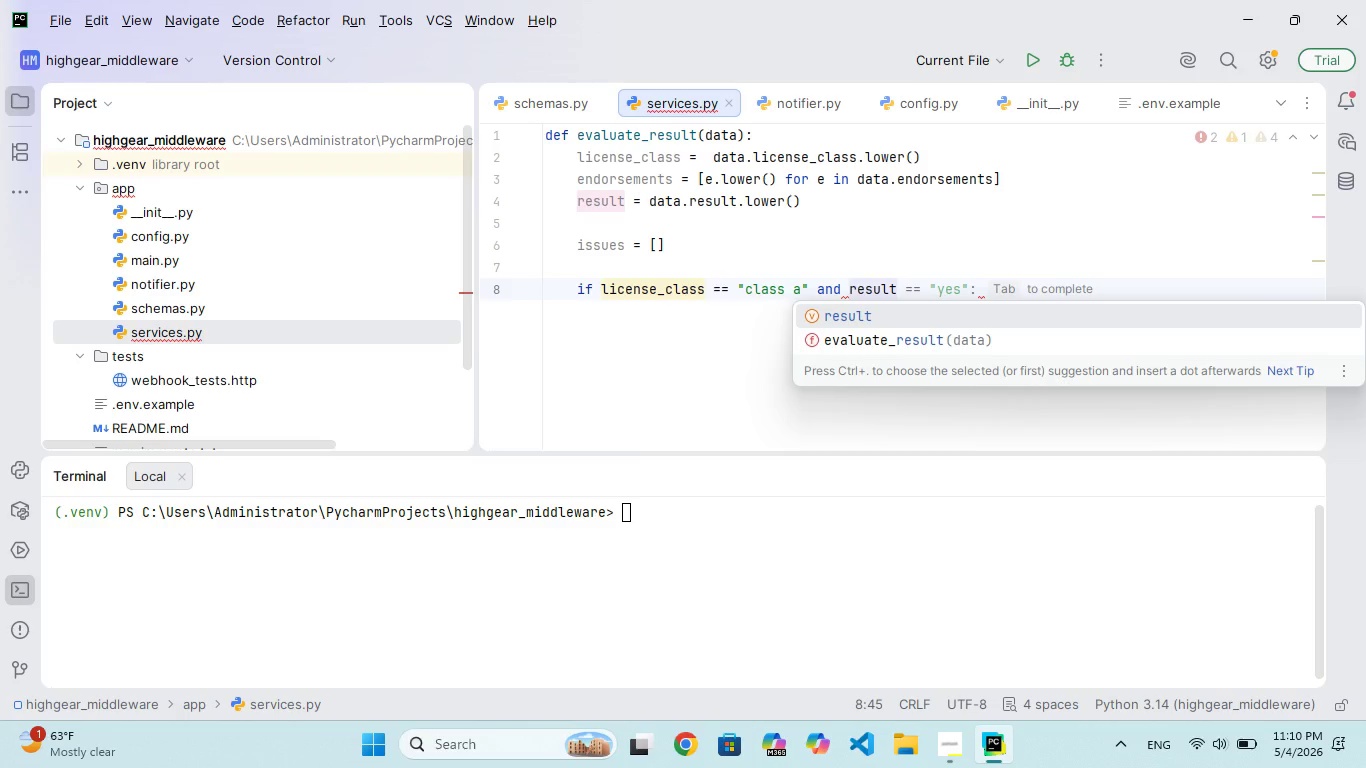 
type( == "pass)
 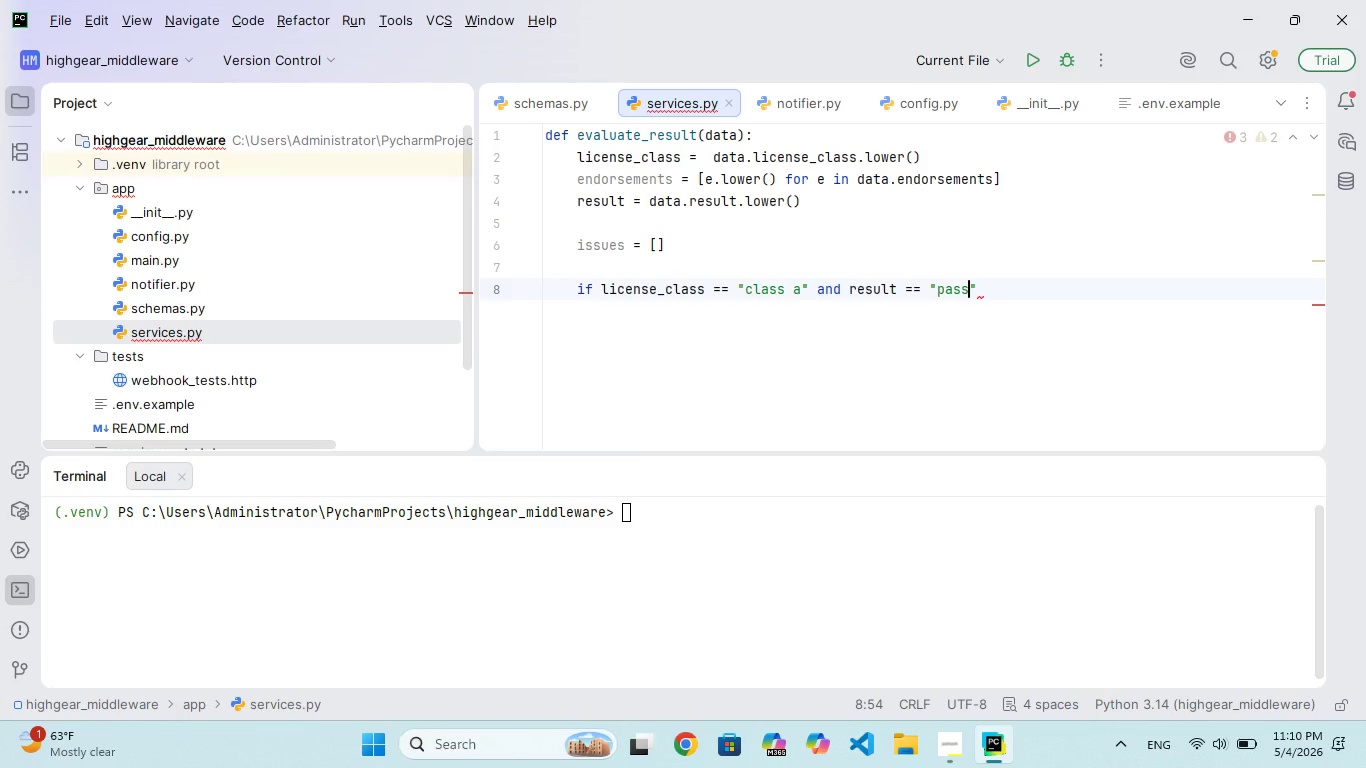 
wait(13.8)
 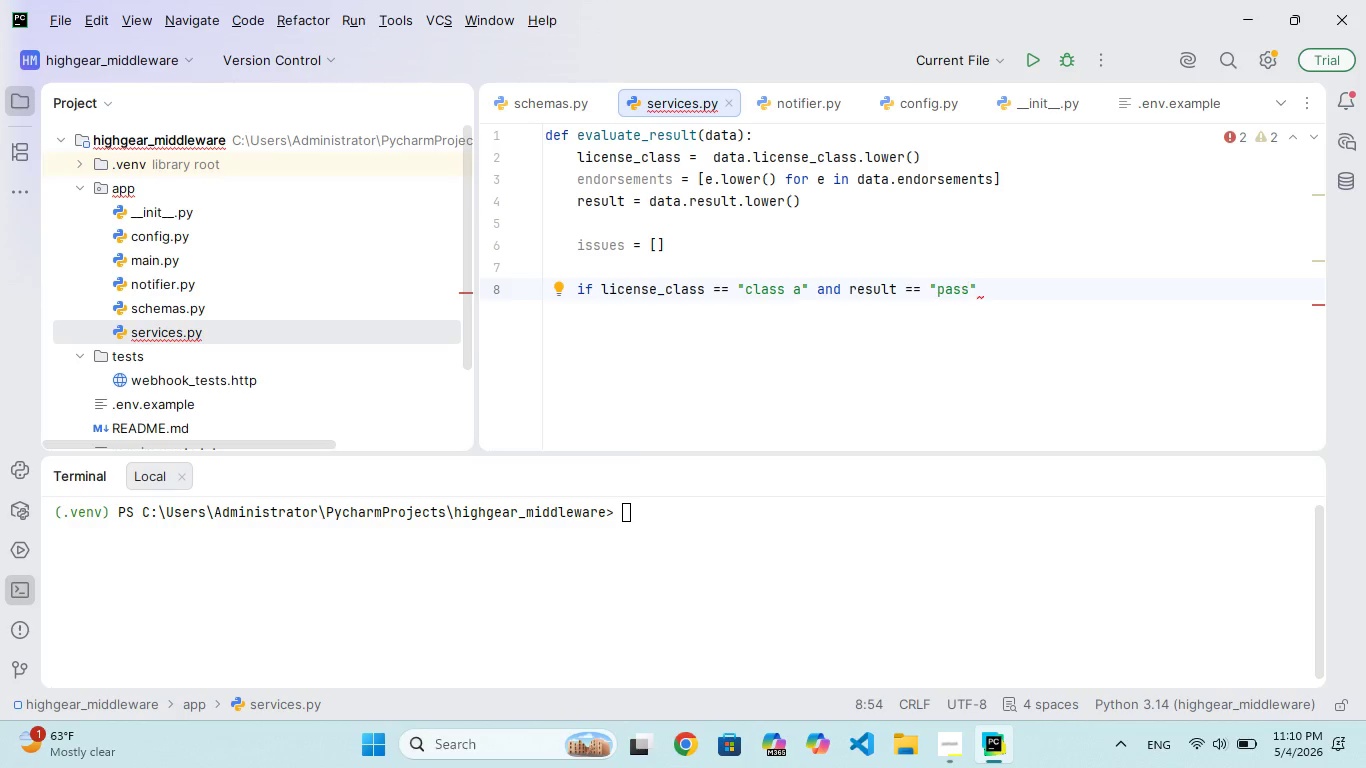 
key(ArrowRight)
 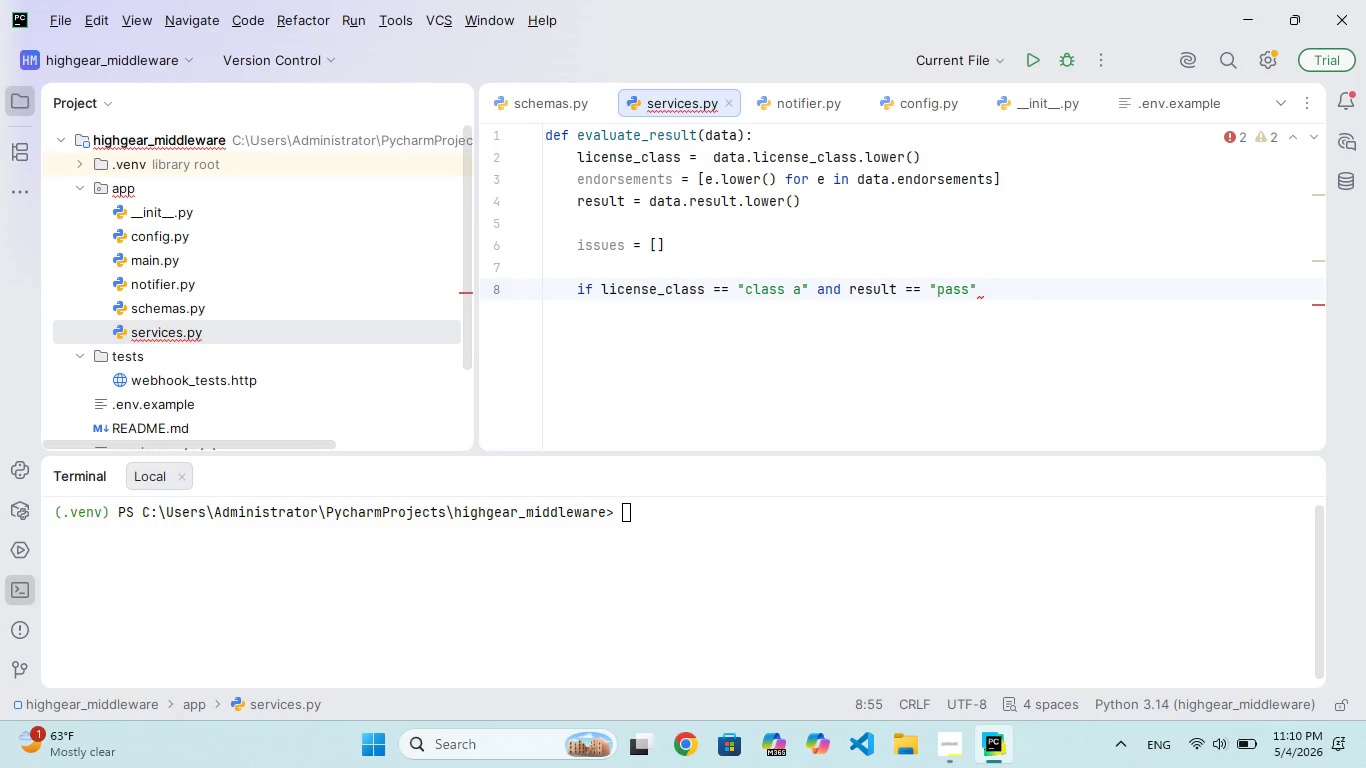 
key(Shift+Semicolon)
 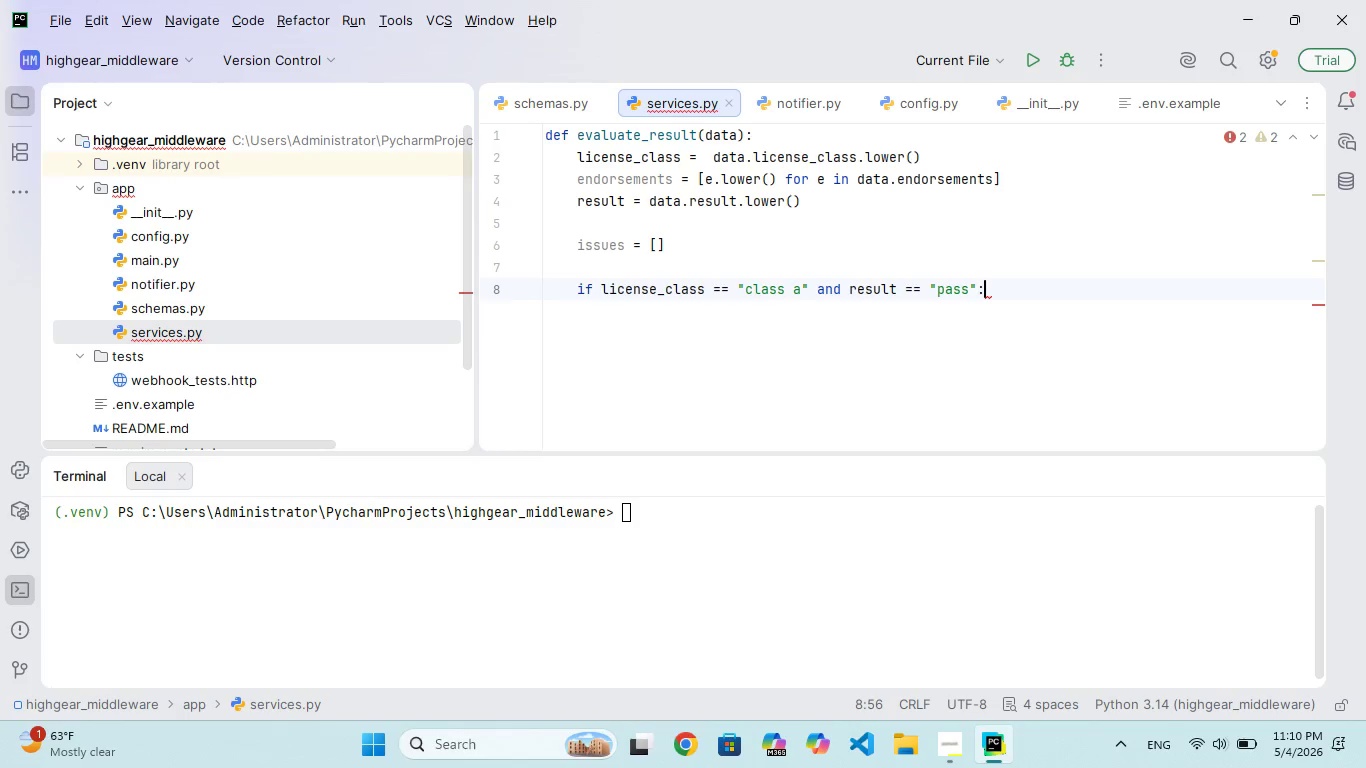 
key(Enter)
 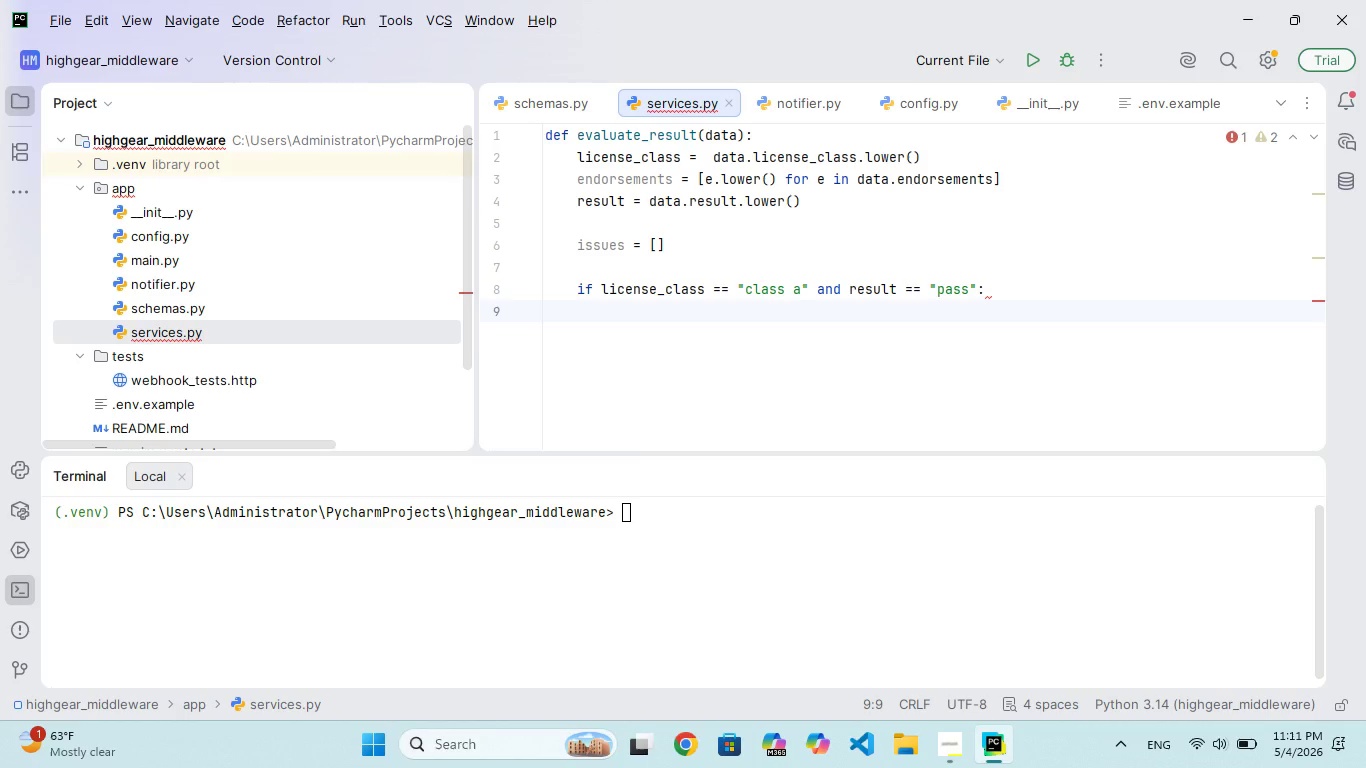 
wait(60.41)
 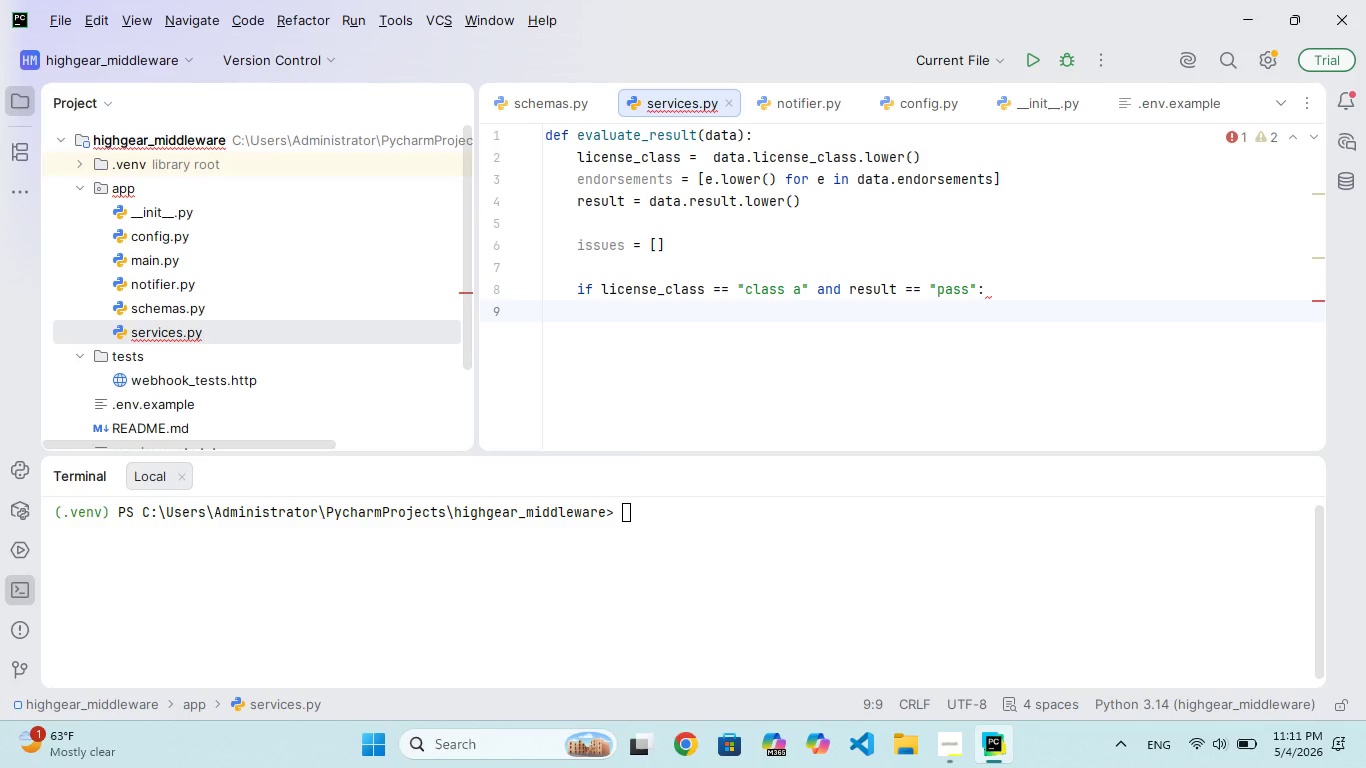 
key(I)
 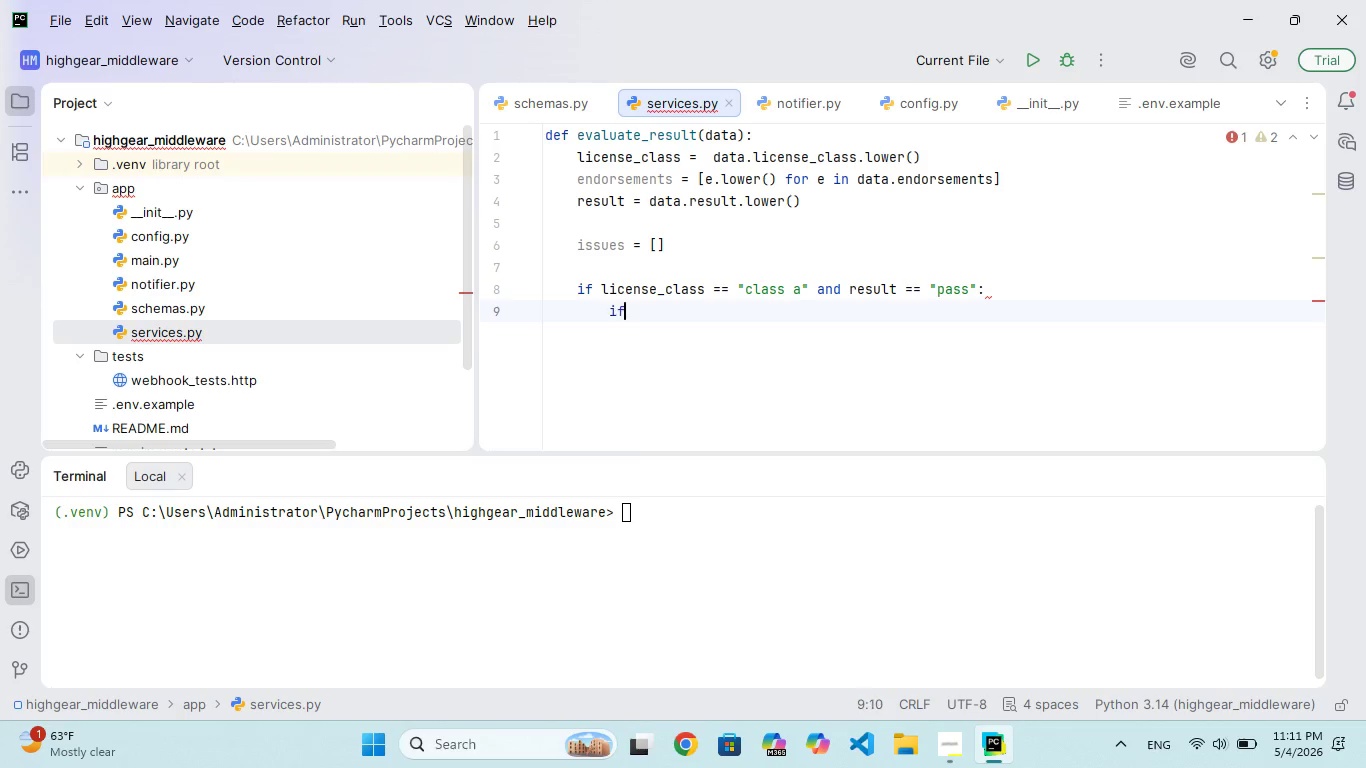 
hold_key(key=F, duration=0.34)
 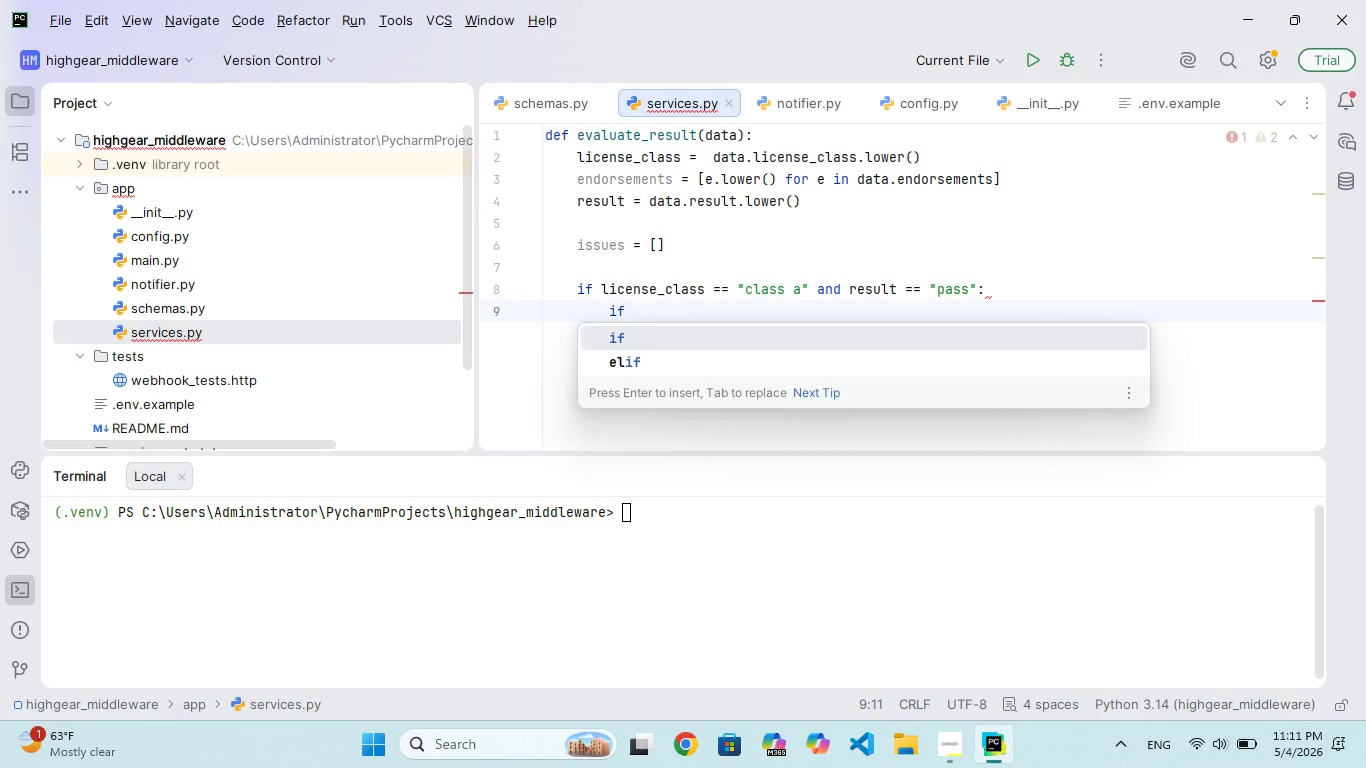 
type( " beaks)
 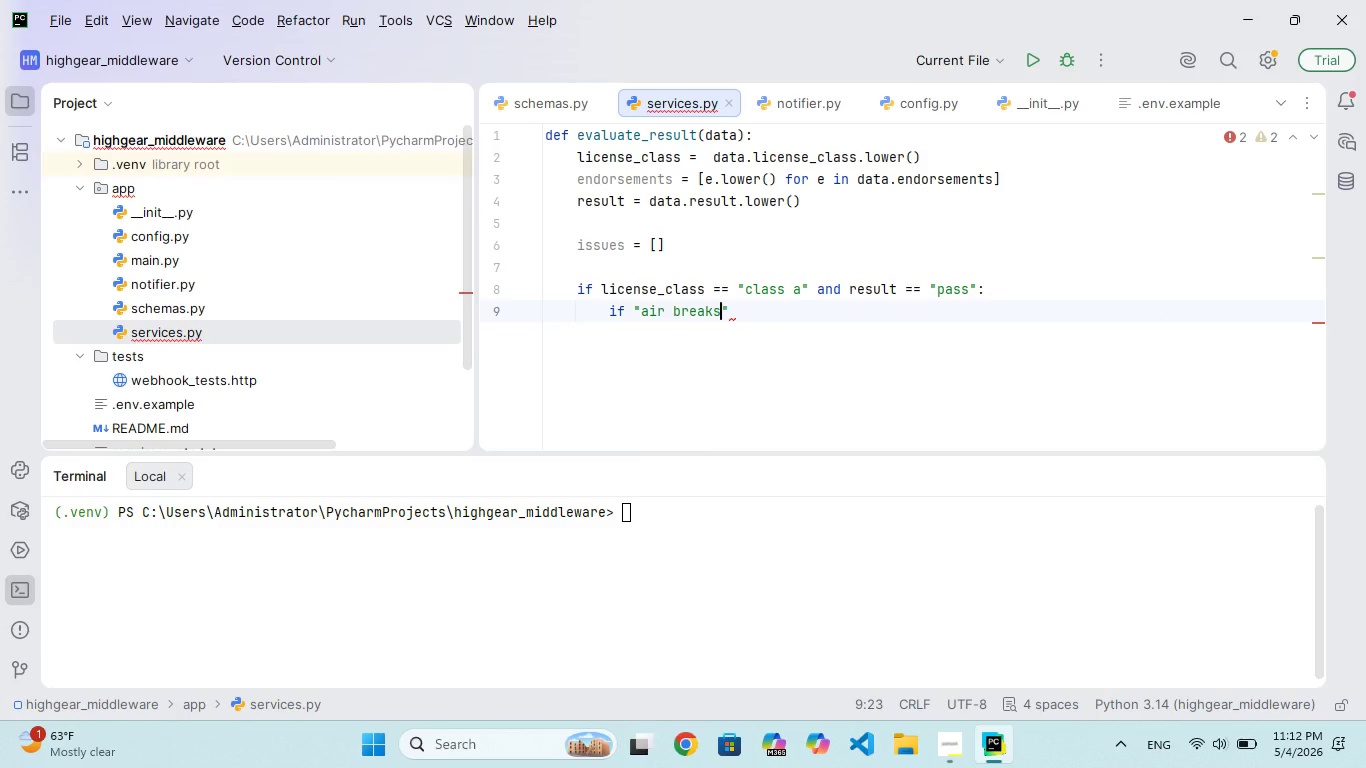 
 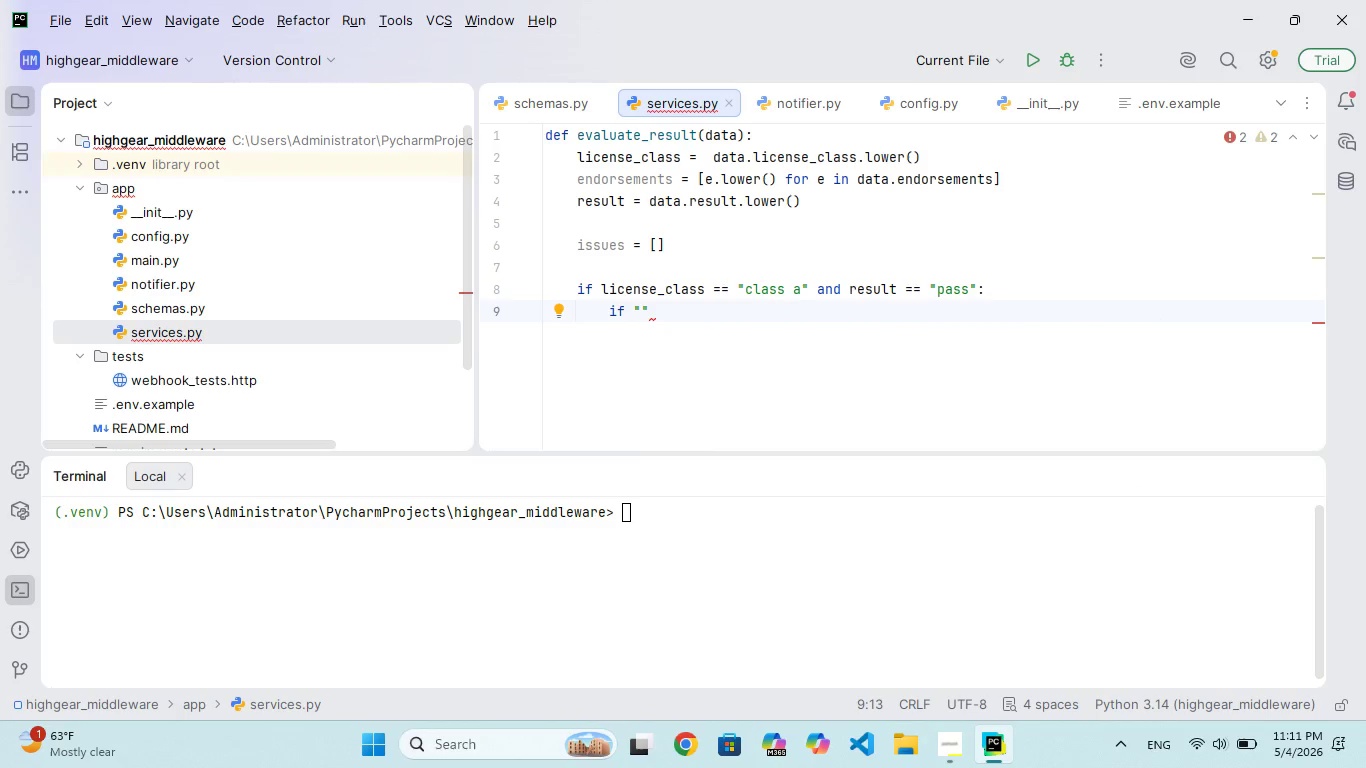 
hold_key(key=I, duration=0.31)
 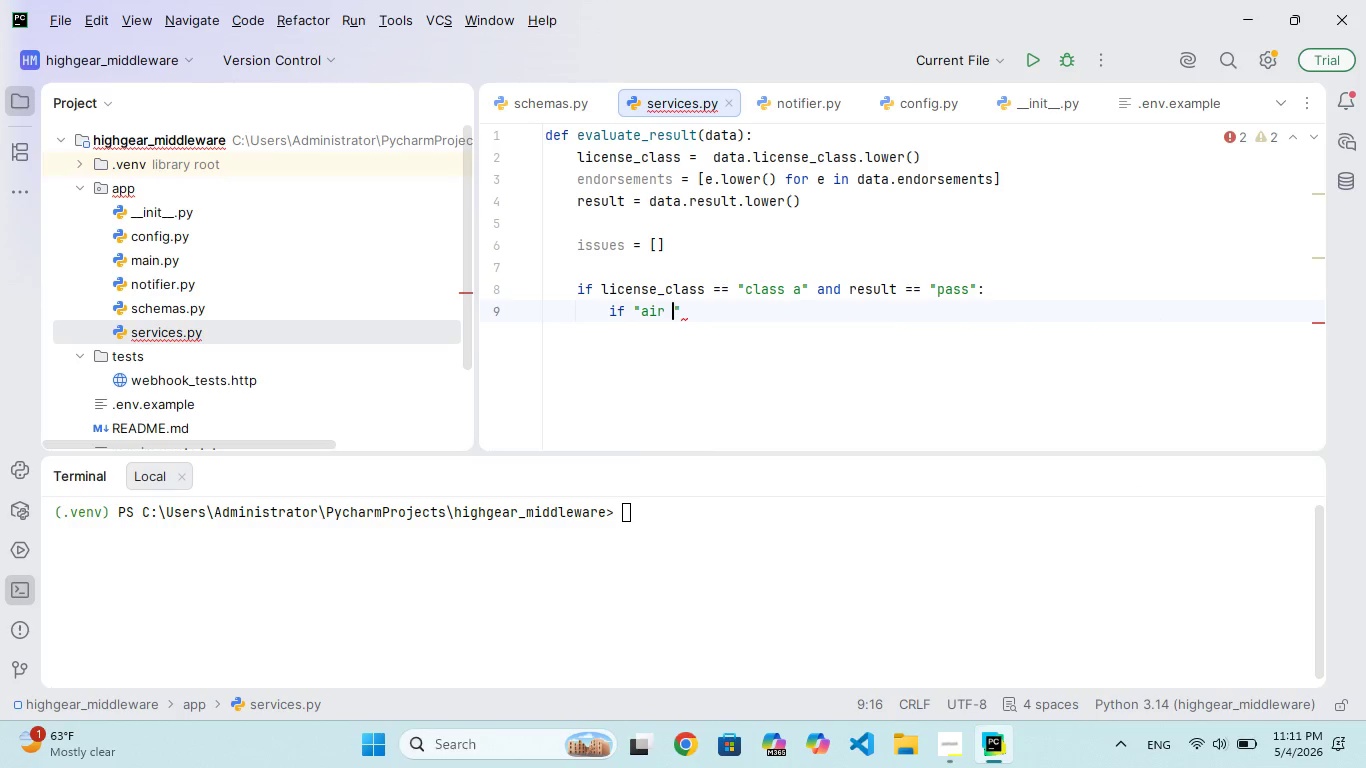 
hold_key(key=R, duration=0.31)
 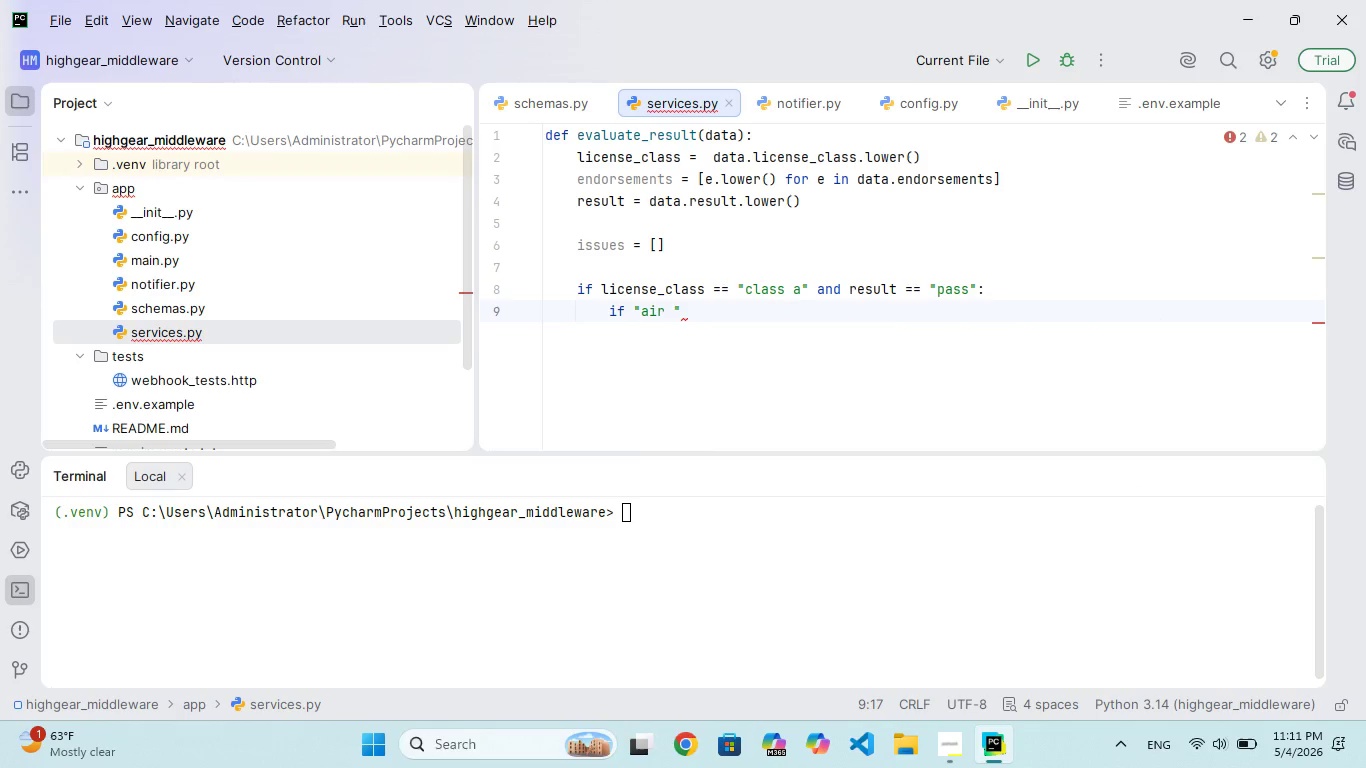 
hold_key(key=R, duration=0.41)
 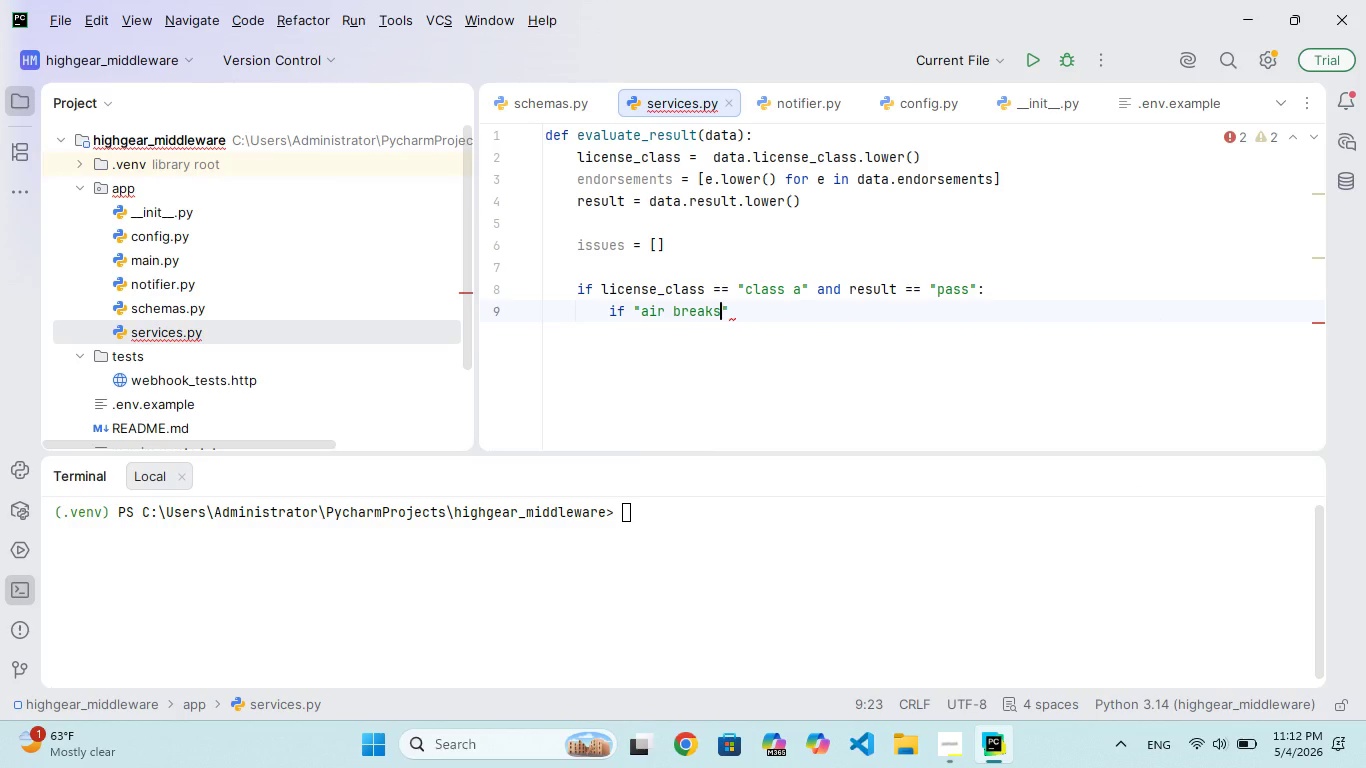 
key(ArrowLeft)
 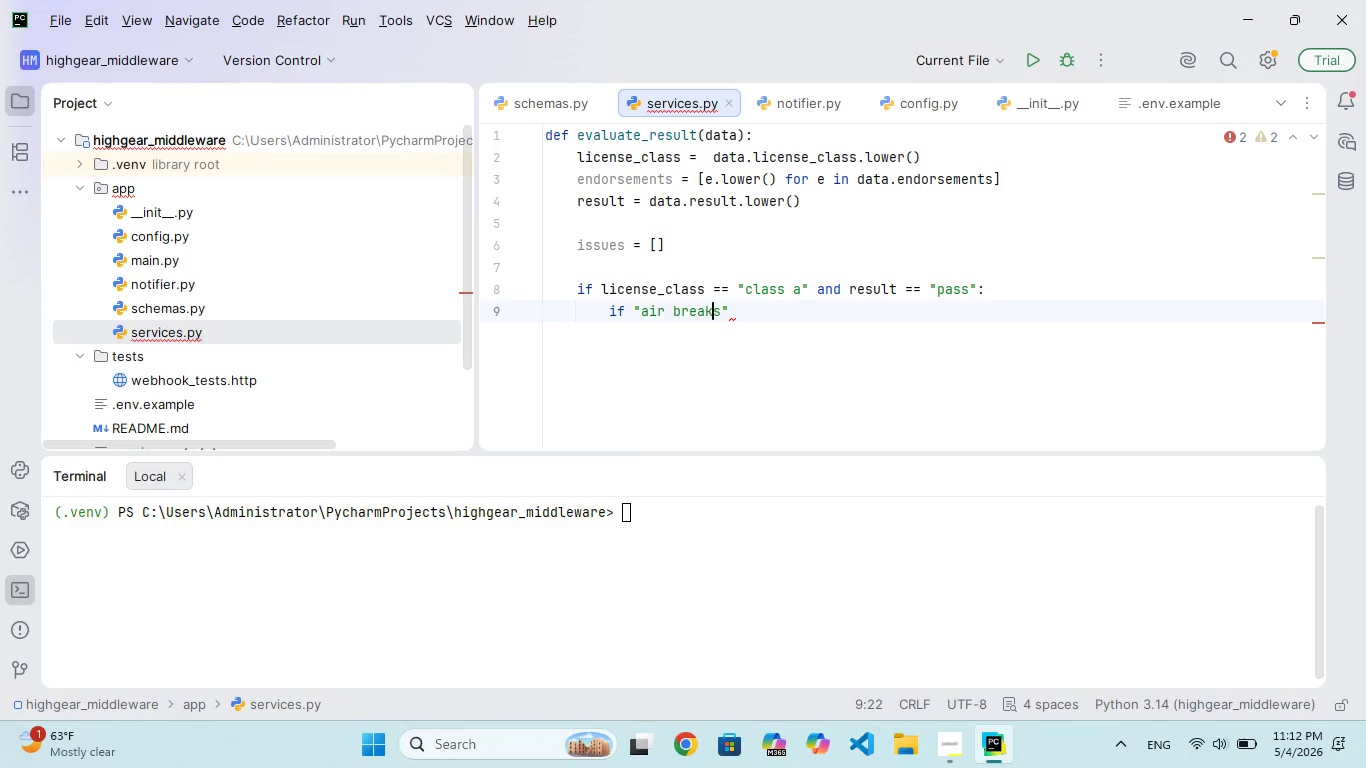 
key(ArrowLeft)
 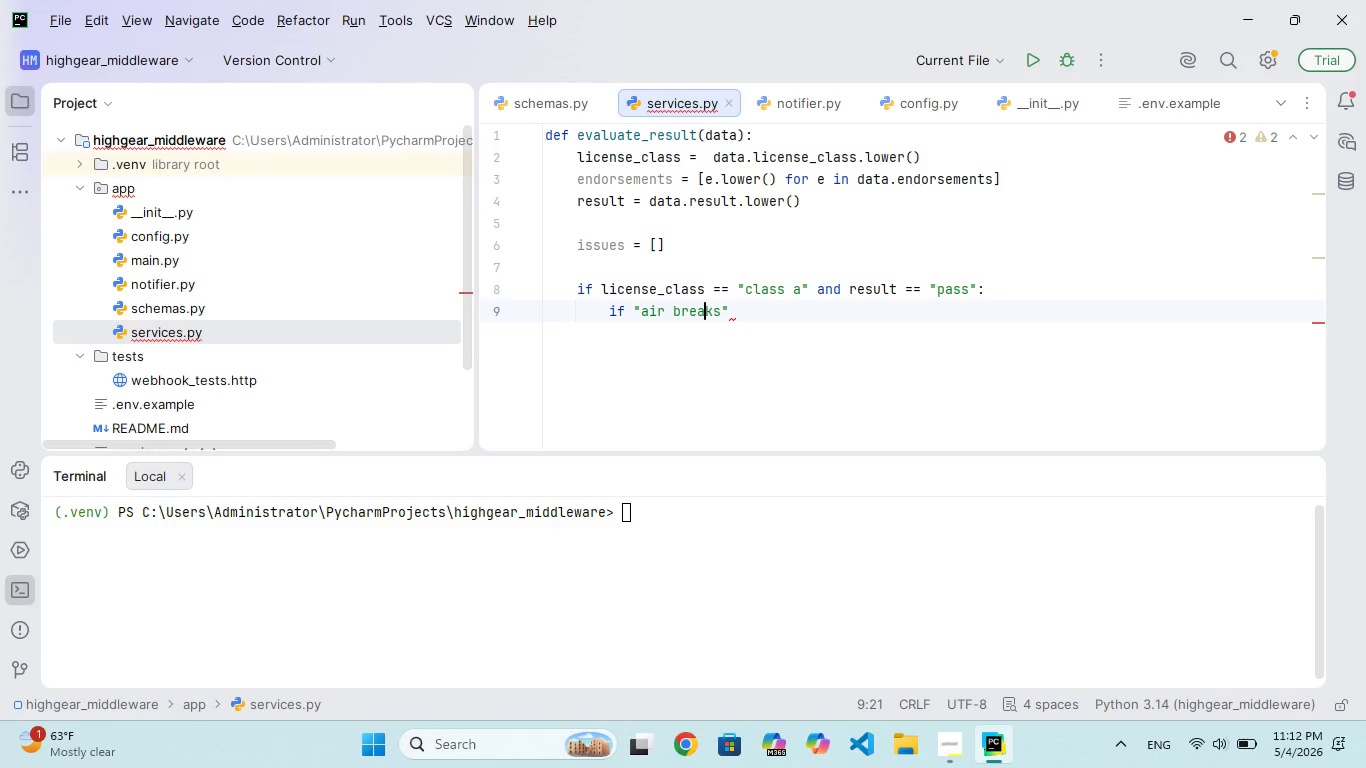 
key(ArrowLeft)
 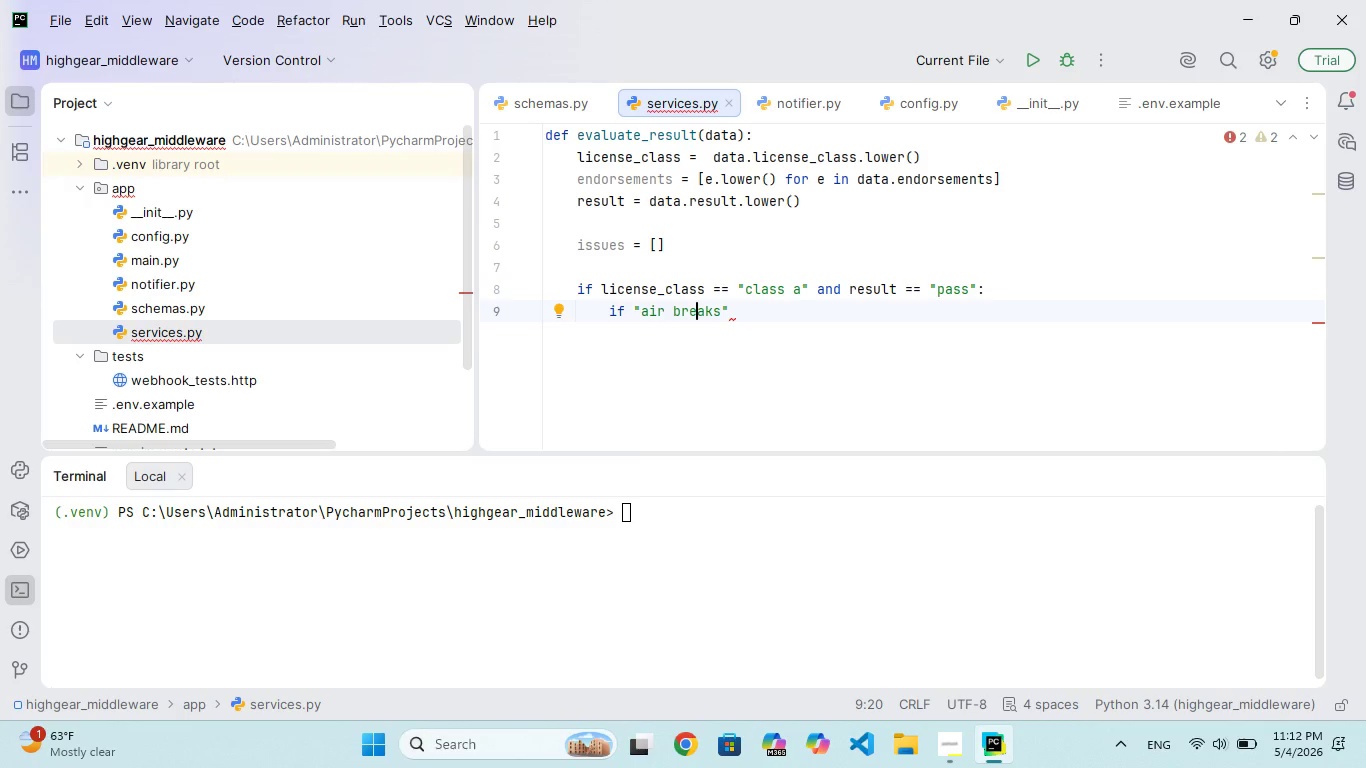 
key(Backspace)
 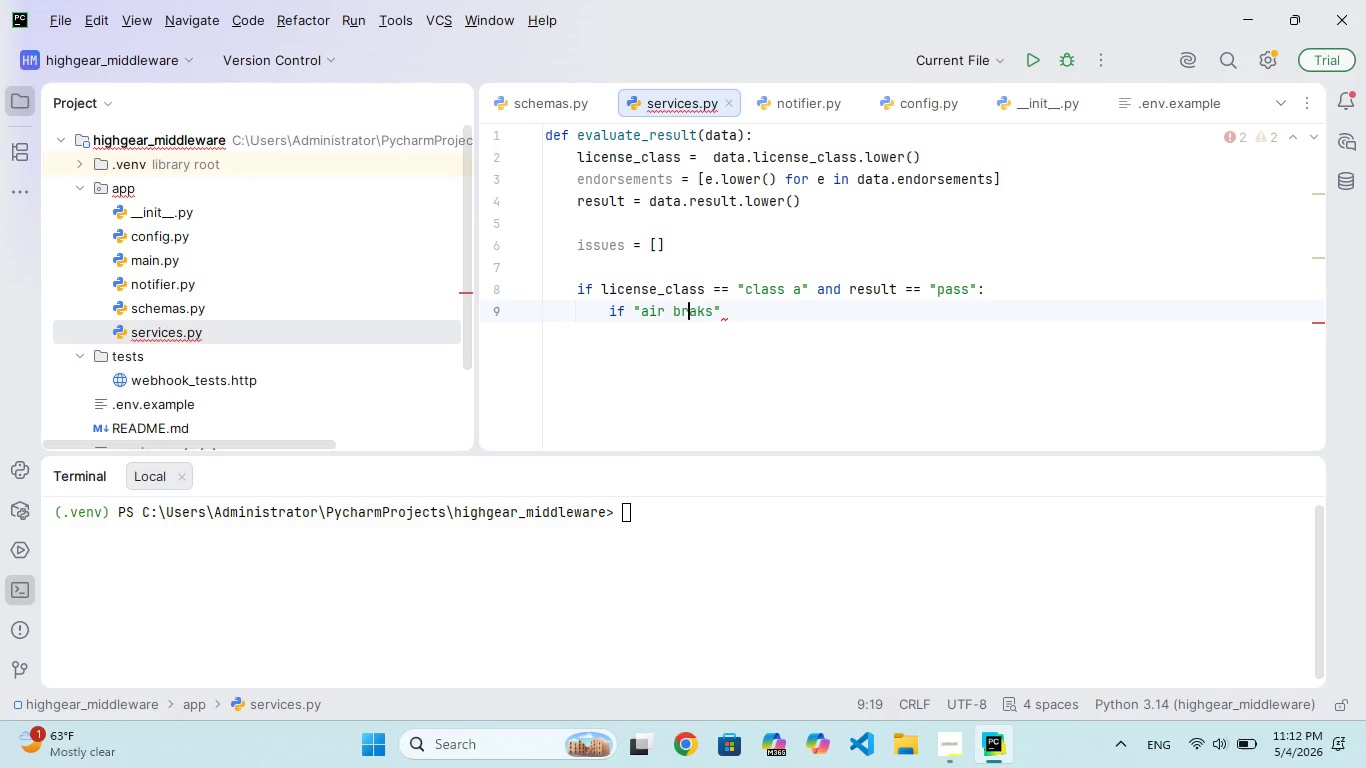 
key(ArrowRight)
 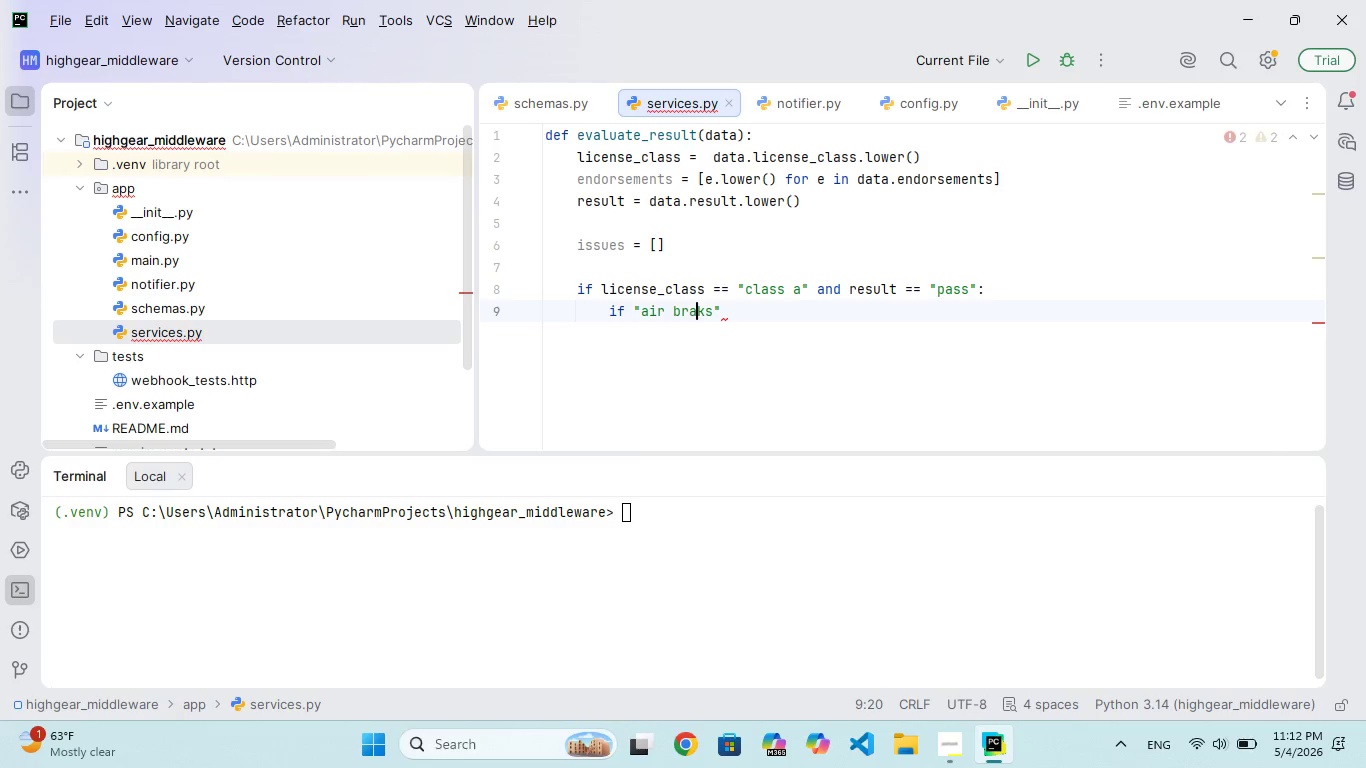 
key(ArrowRight)
 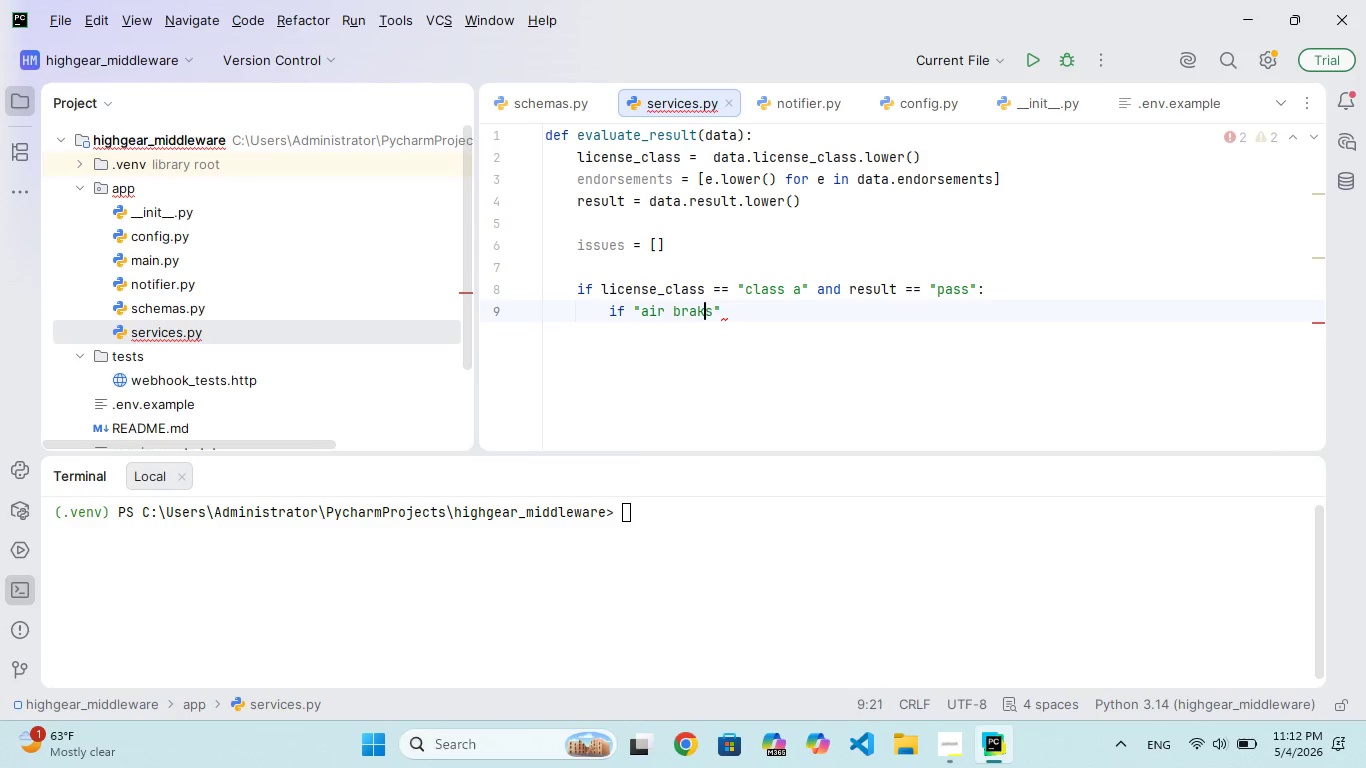 
key(ArrowRight)
 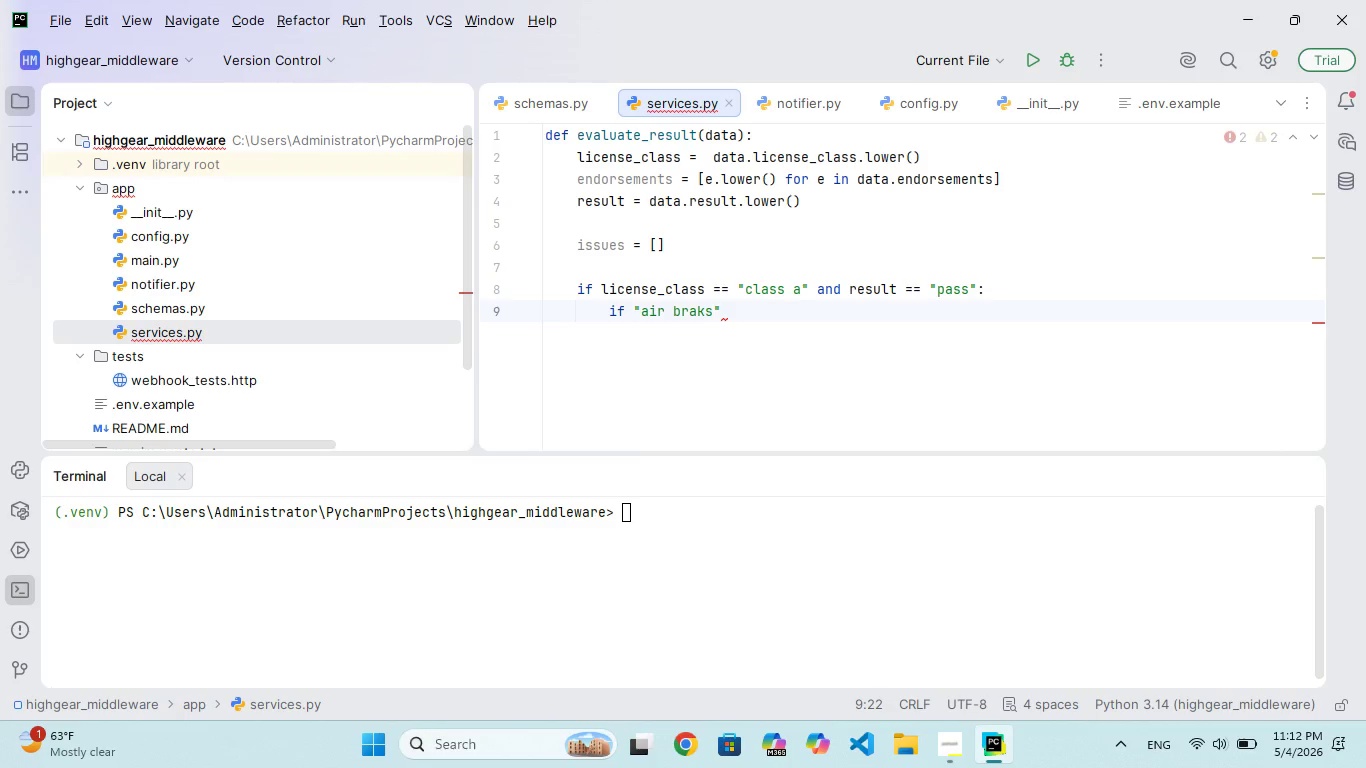 
key(ArrowLeft)
 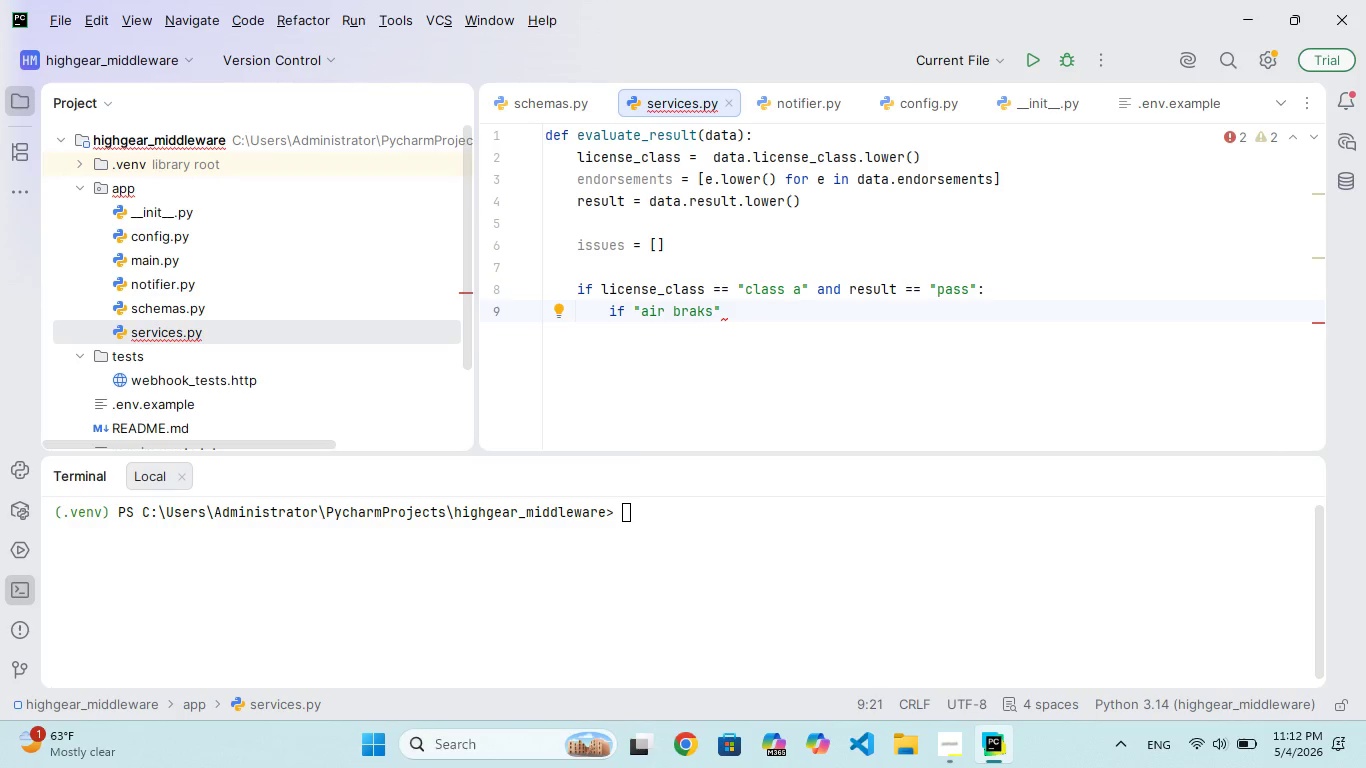 
key(E)
 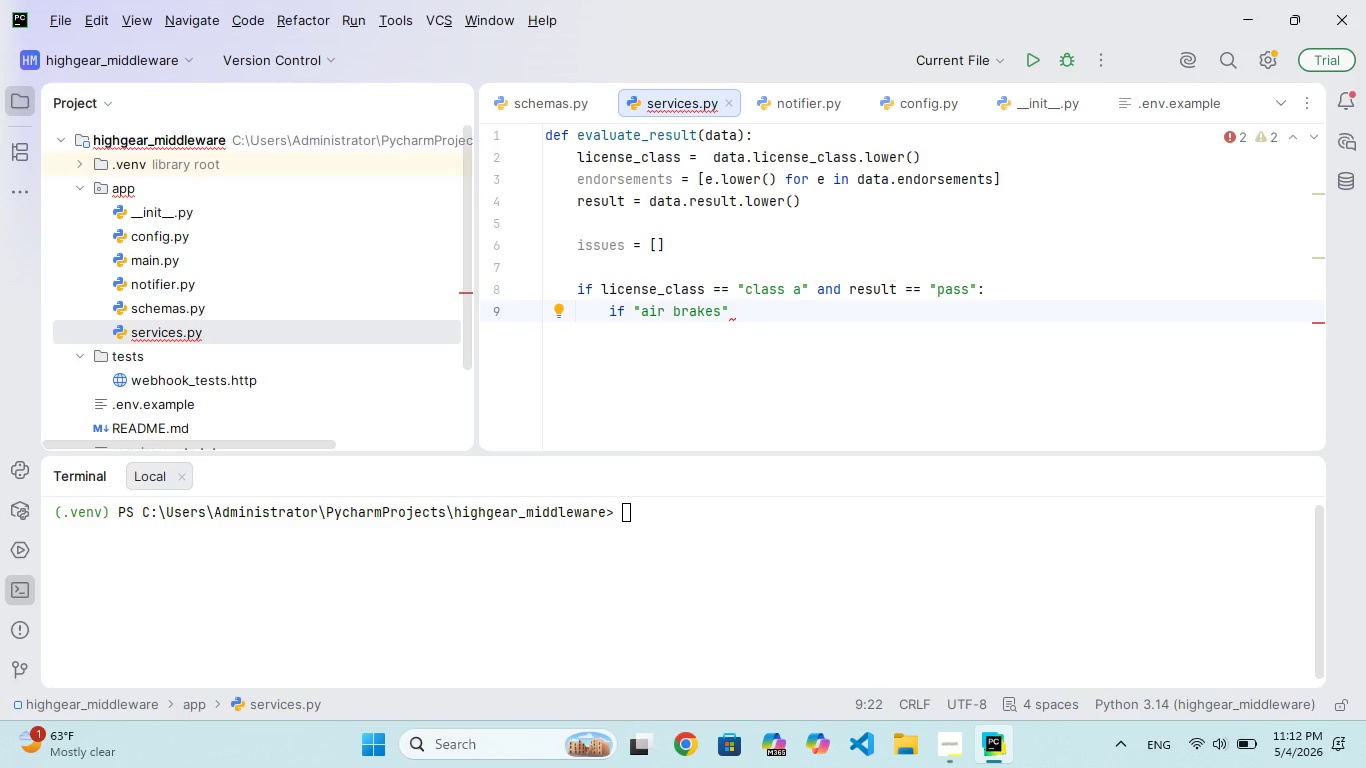 
key(ArrowRight)
 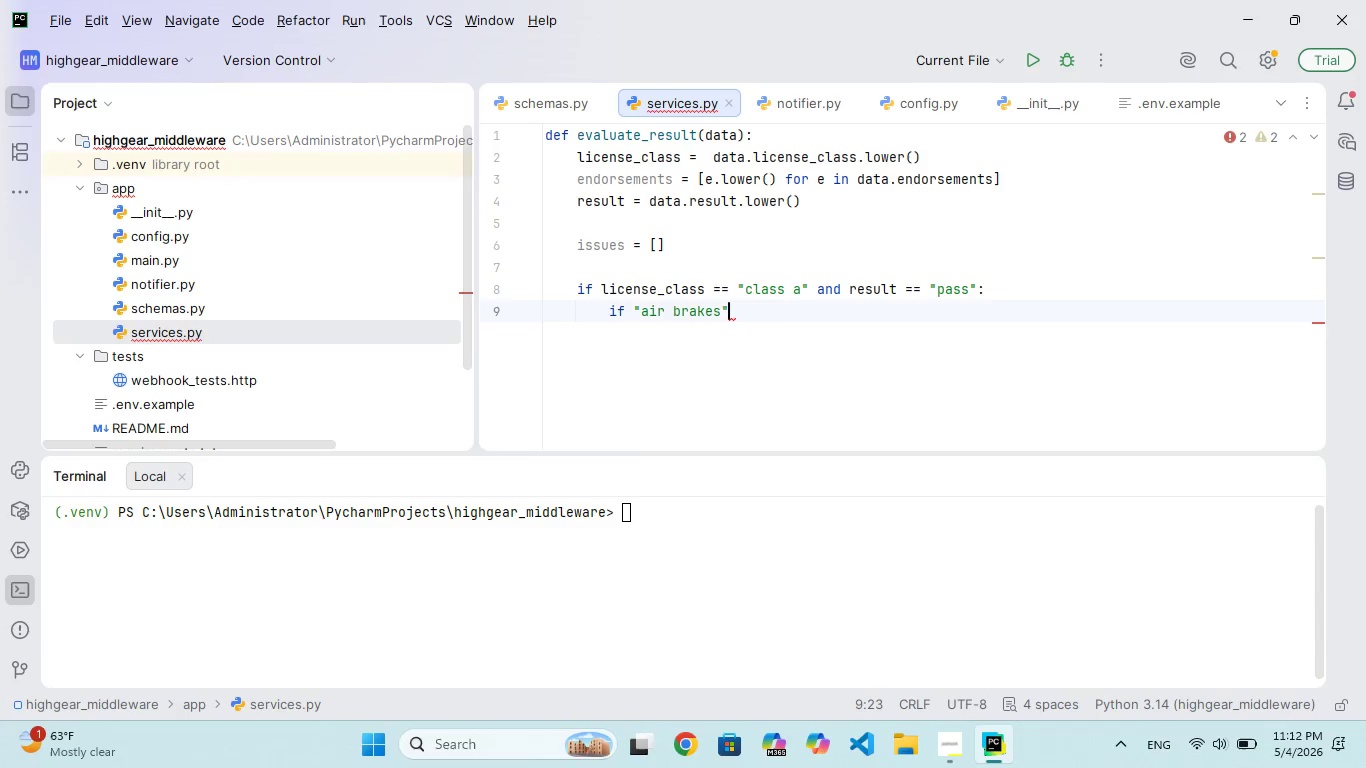 
key(ArrowRight)
 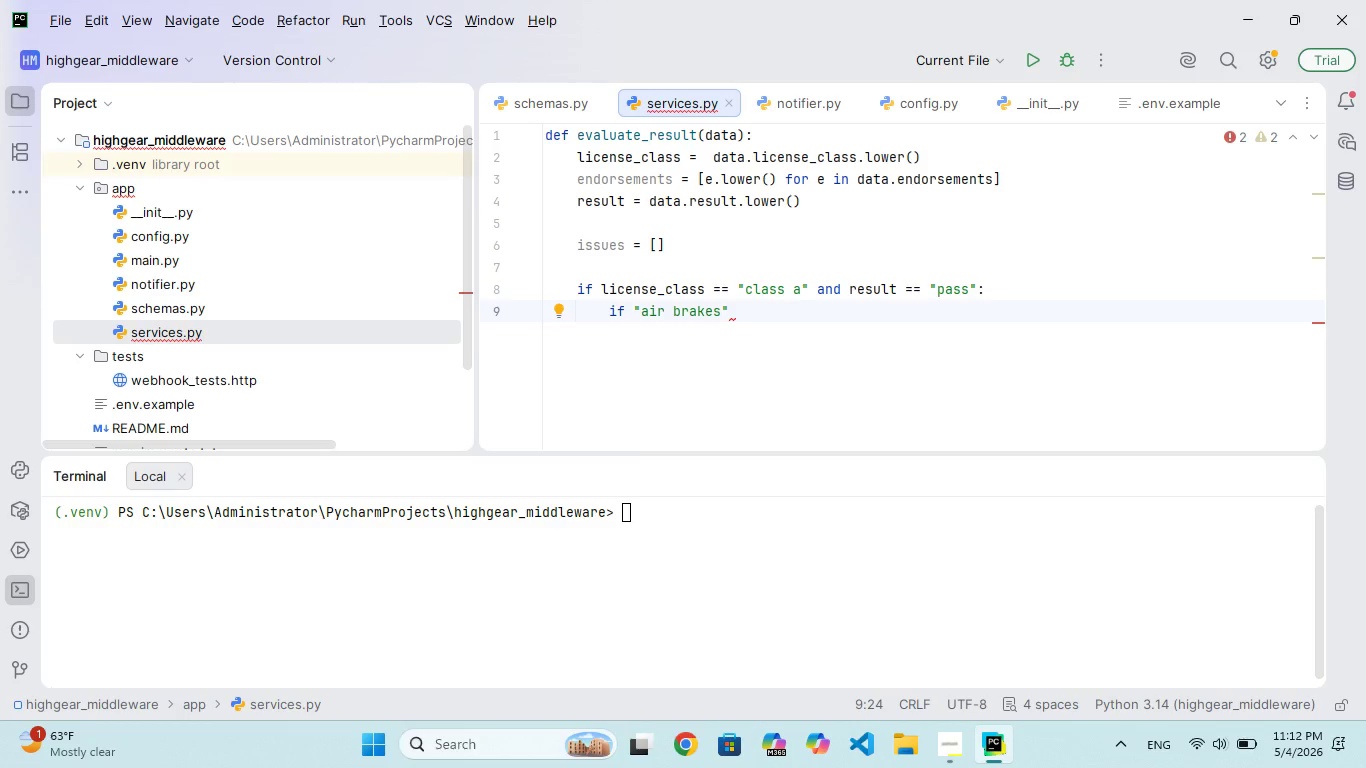 
type( no in endorsemeent)
 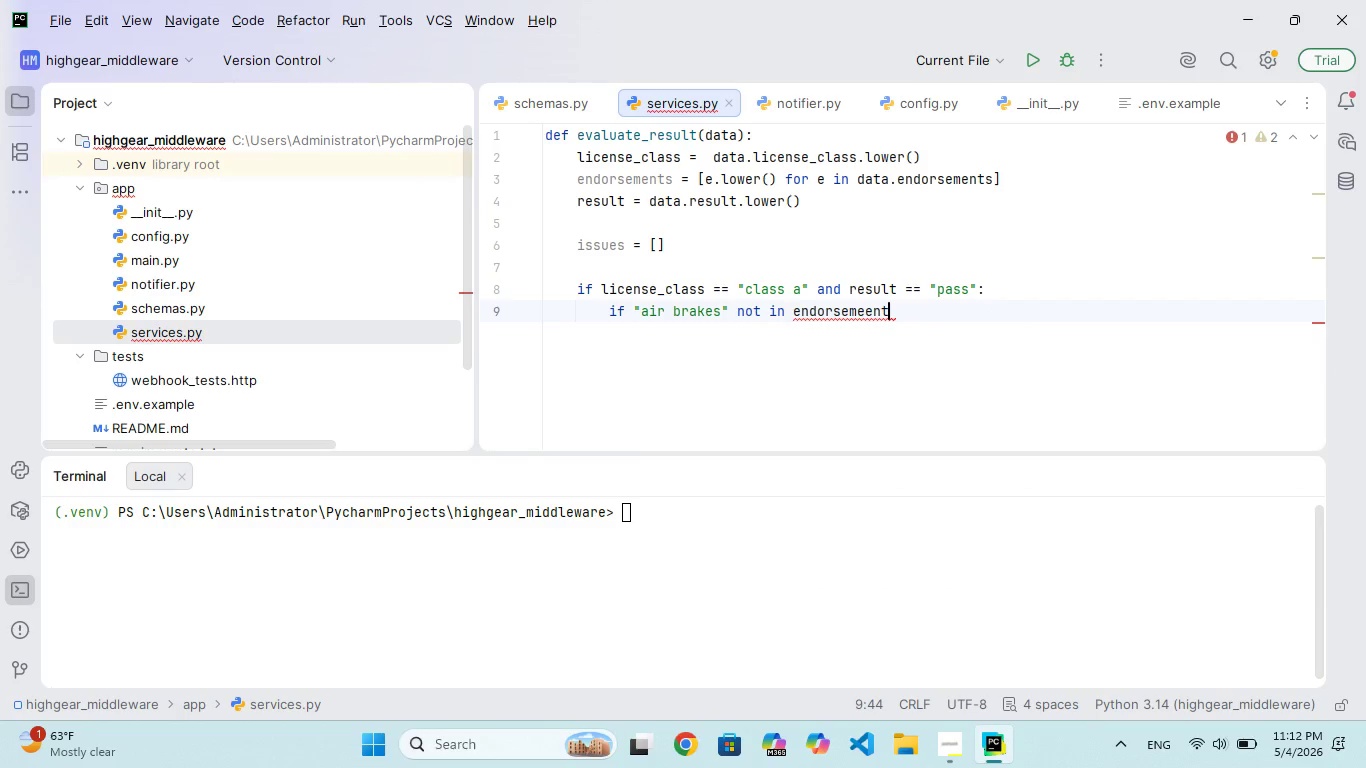 
key(ArrowLeft)
 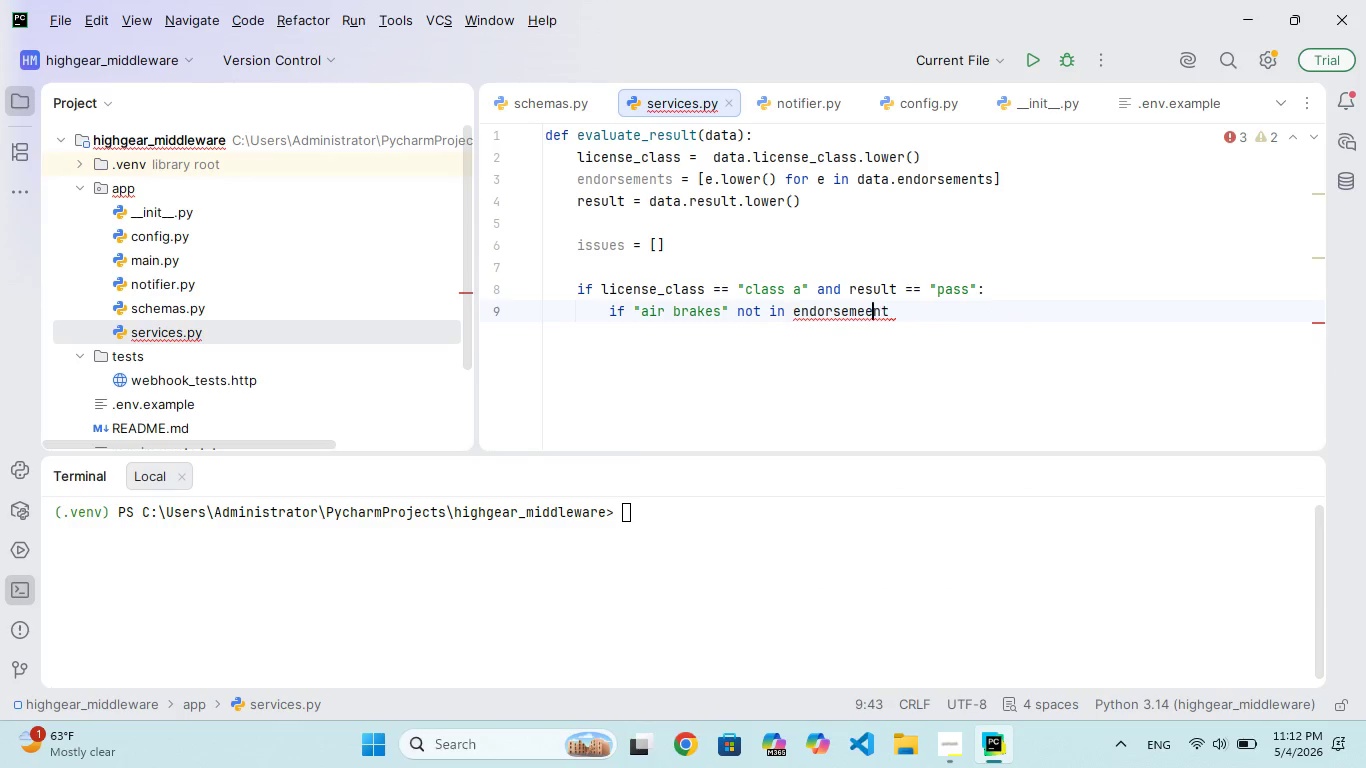 
key(ArrowLeft)
 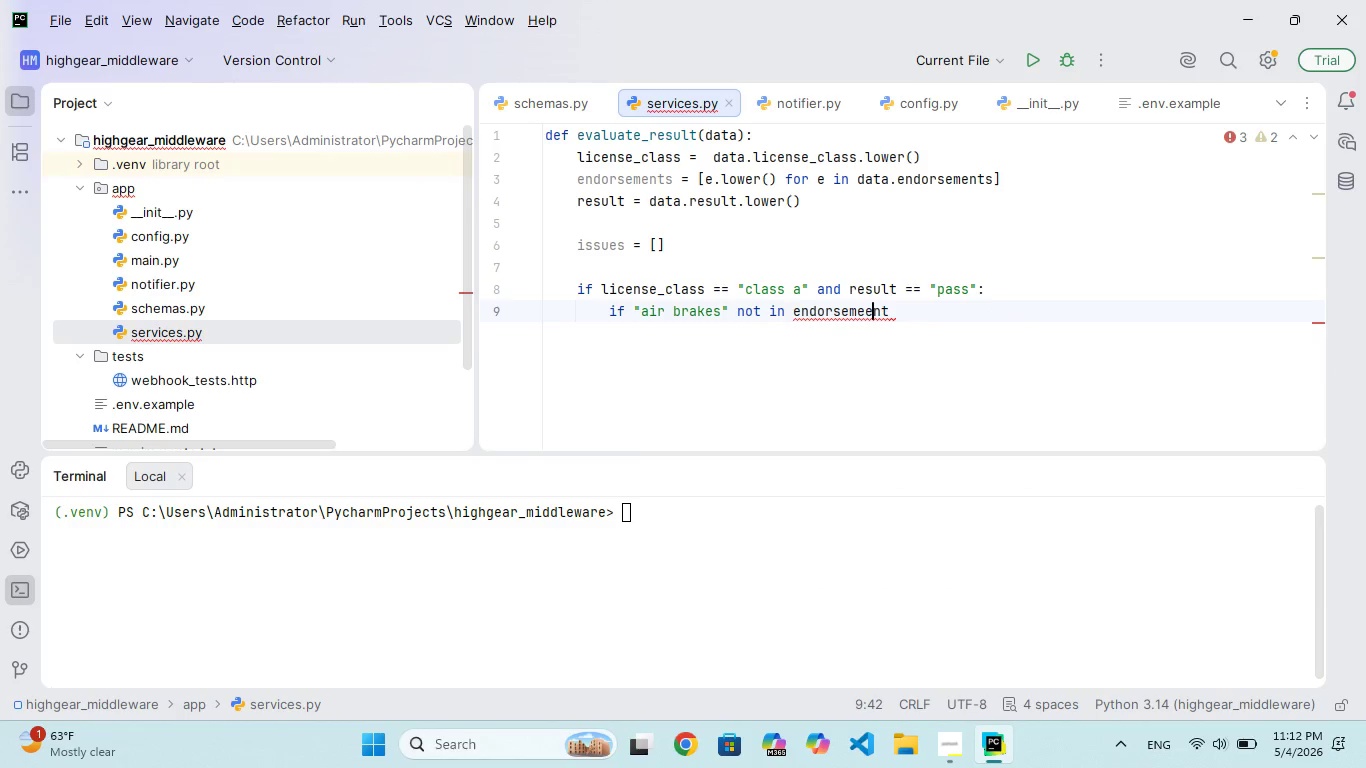 
key(Backspace)
 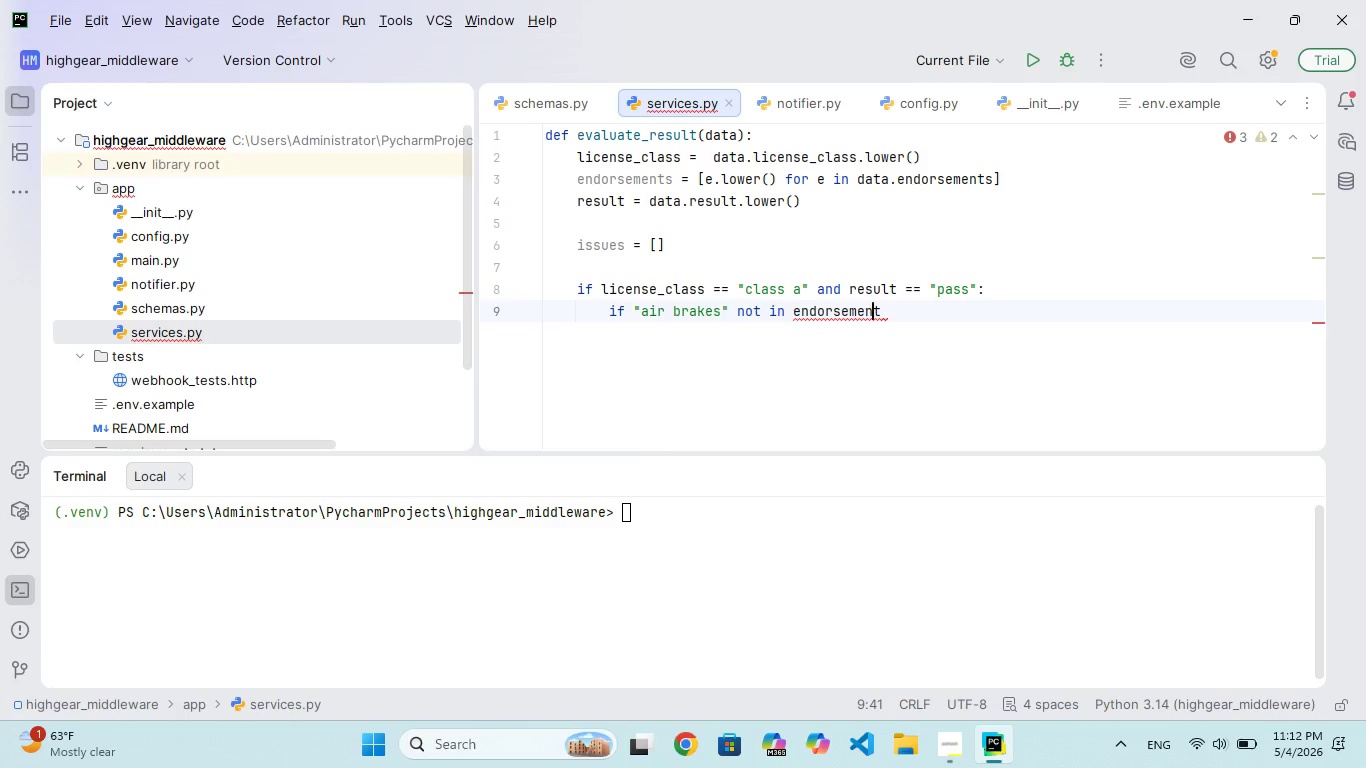 
key(ArrowRight)
 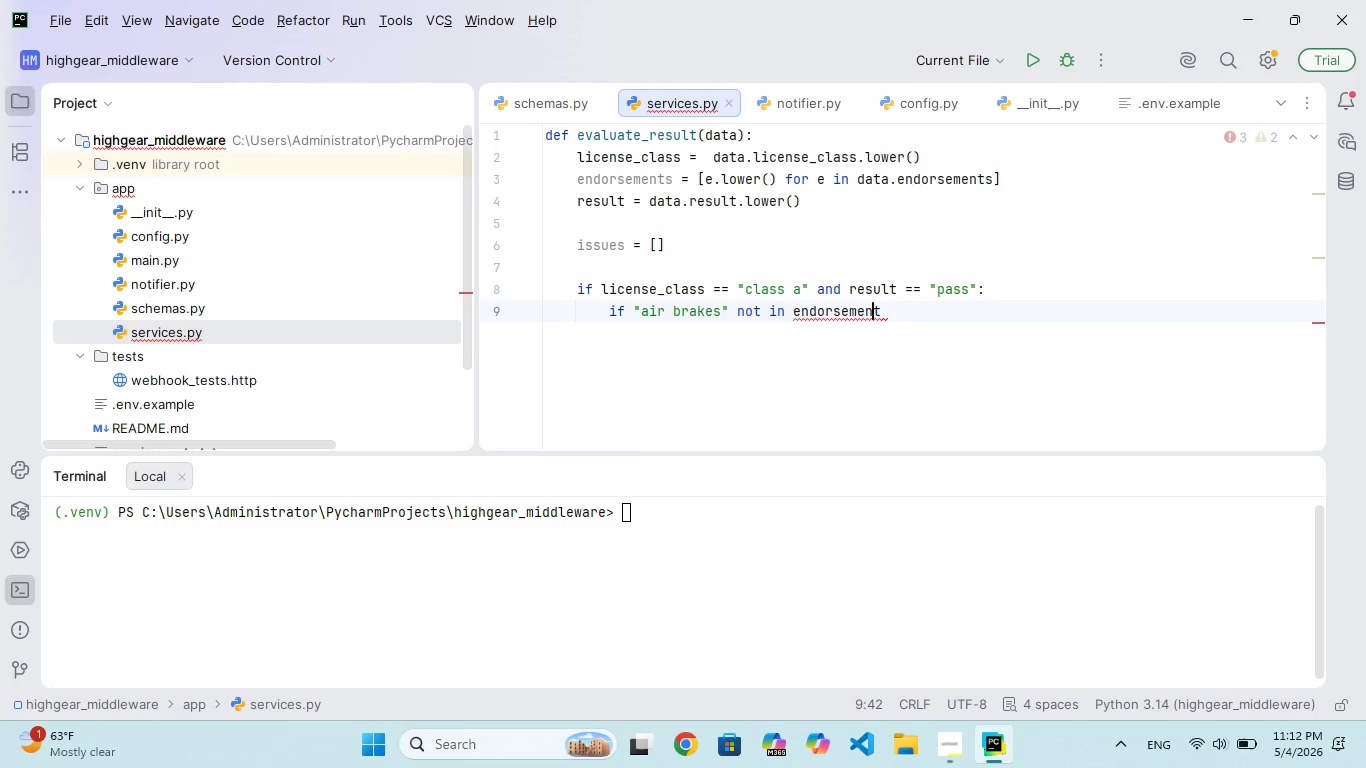 
key(ArrowRight)
 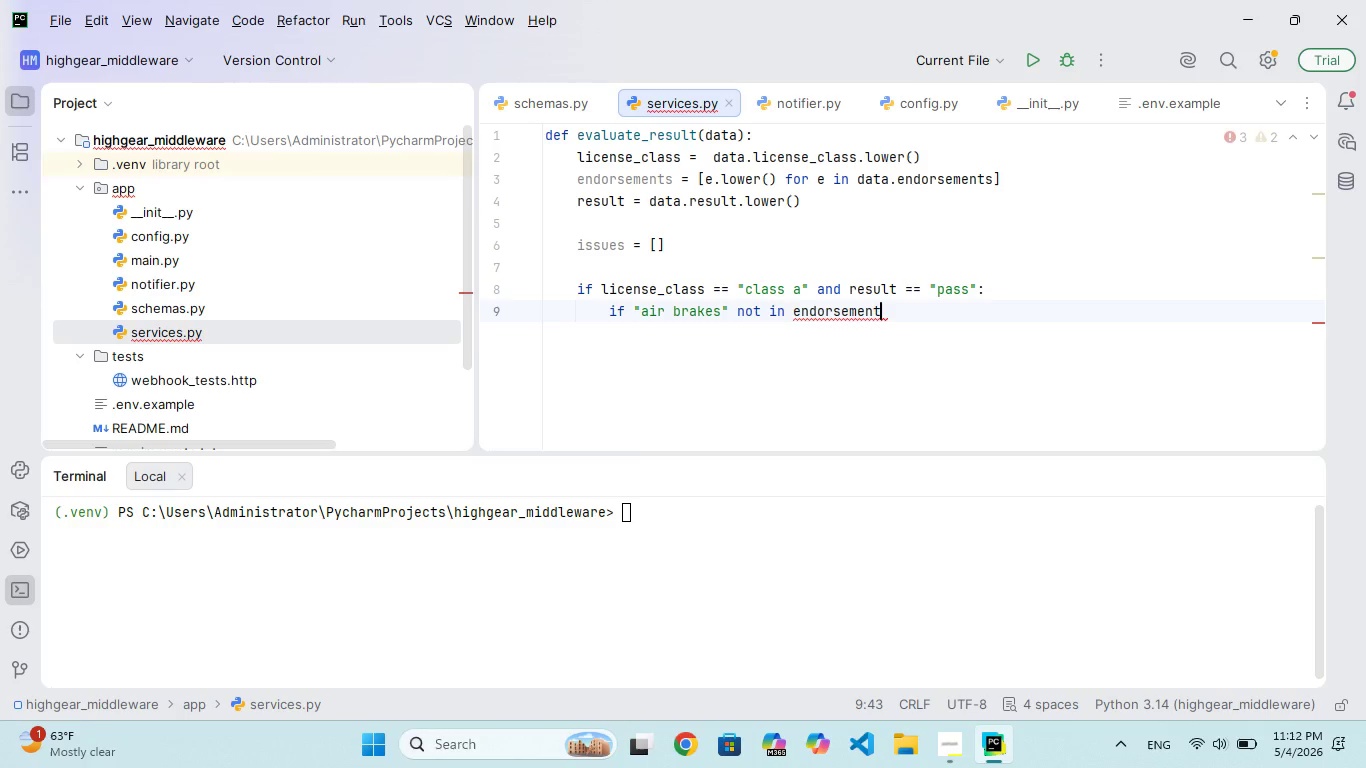 
key(ArrowRight)
 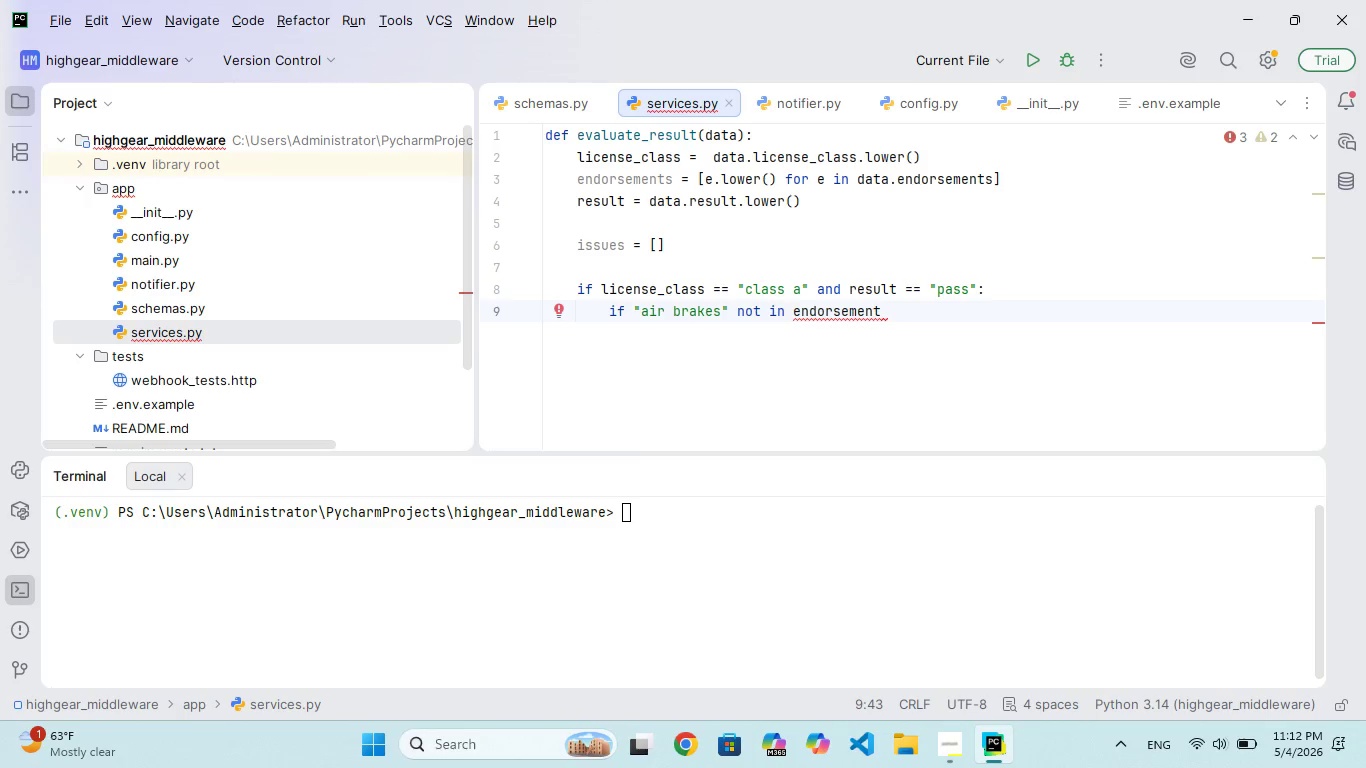 
key(Shift+Semicolon)
 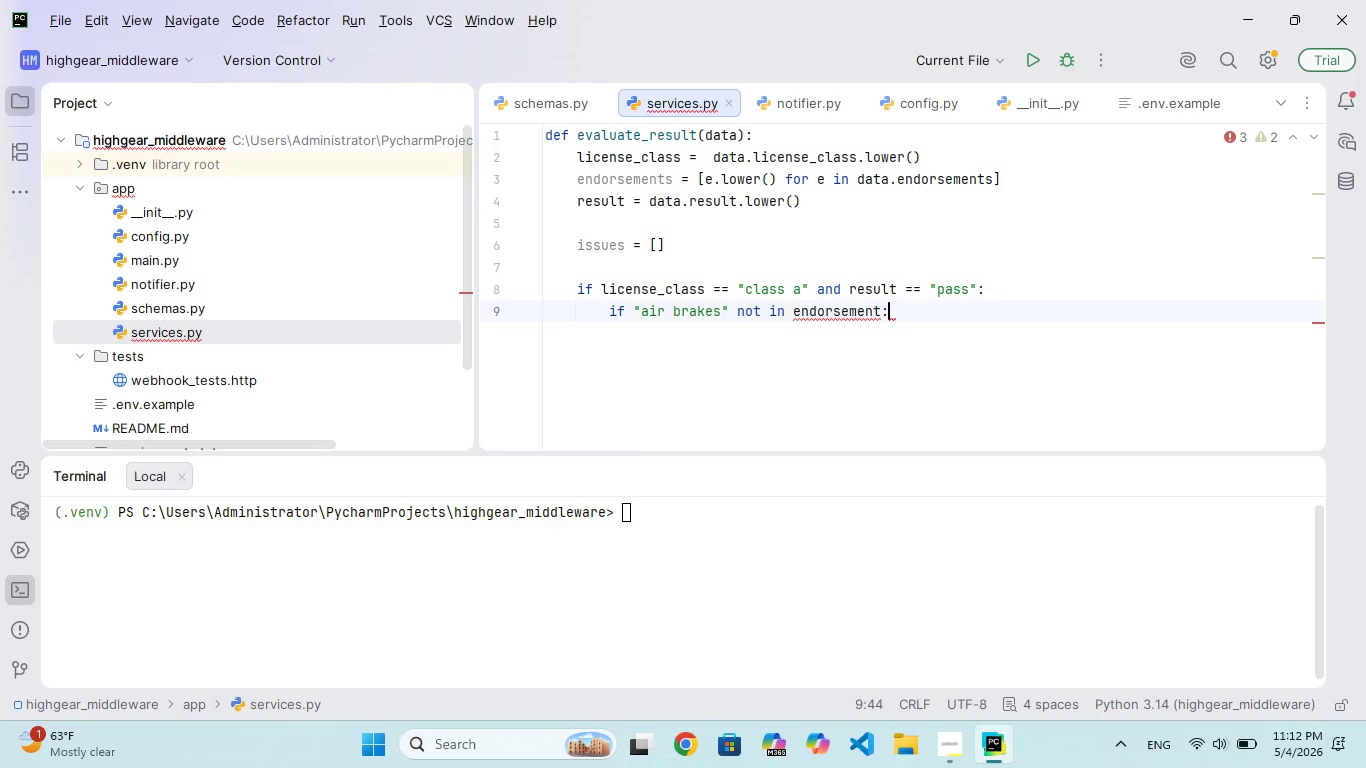 
key(ArrowLeft)
 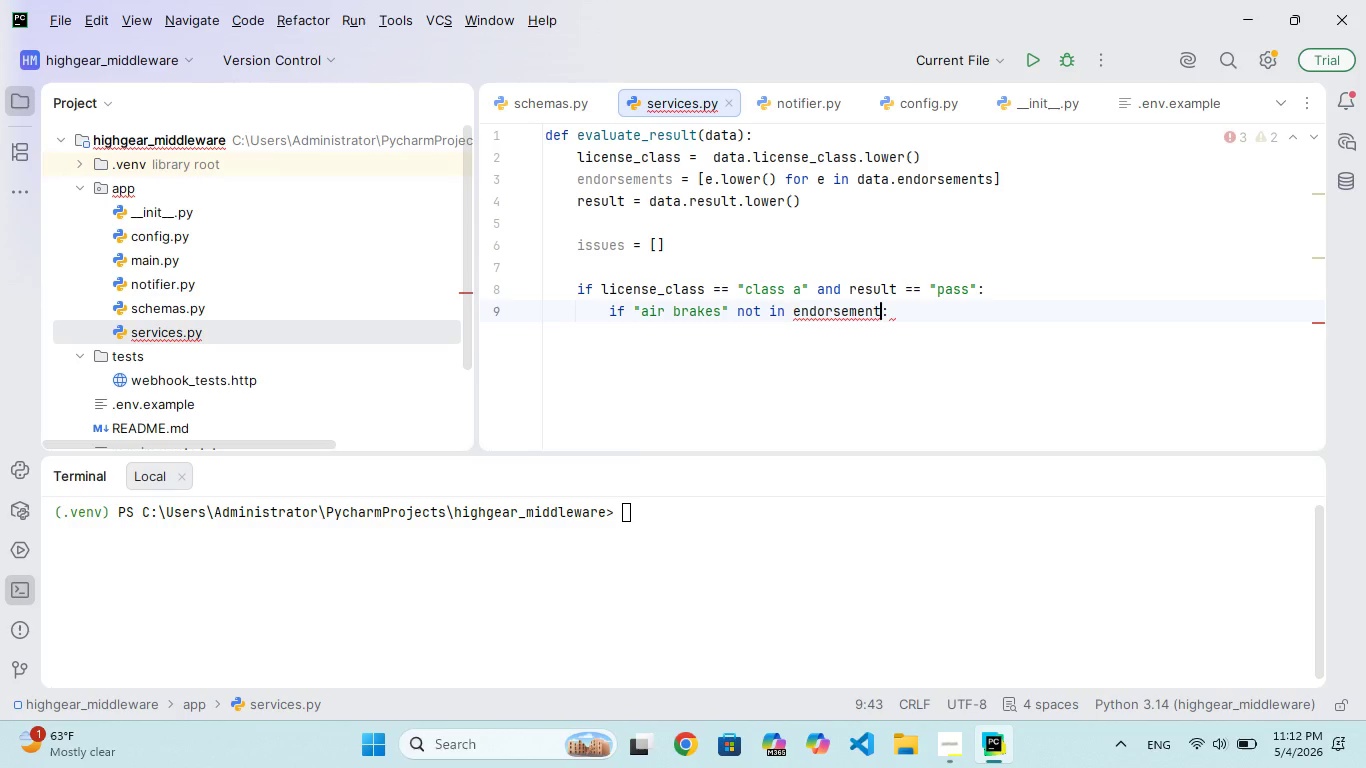 
key(S)
 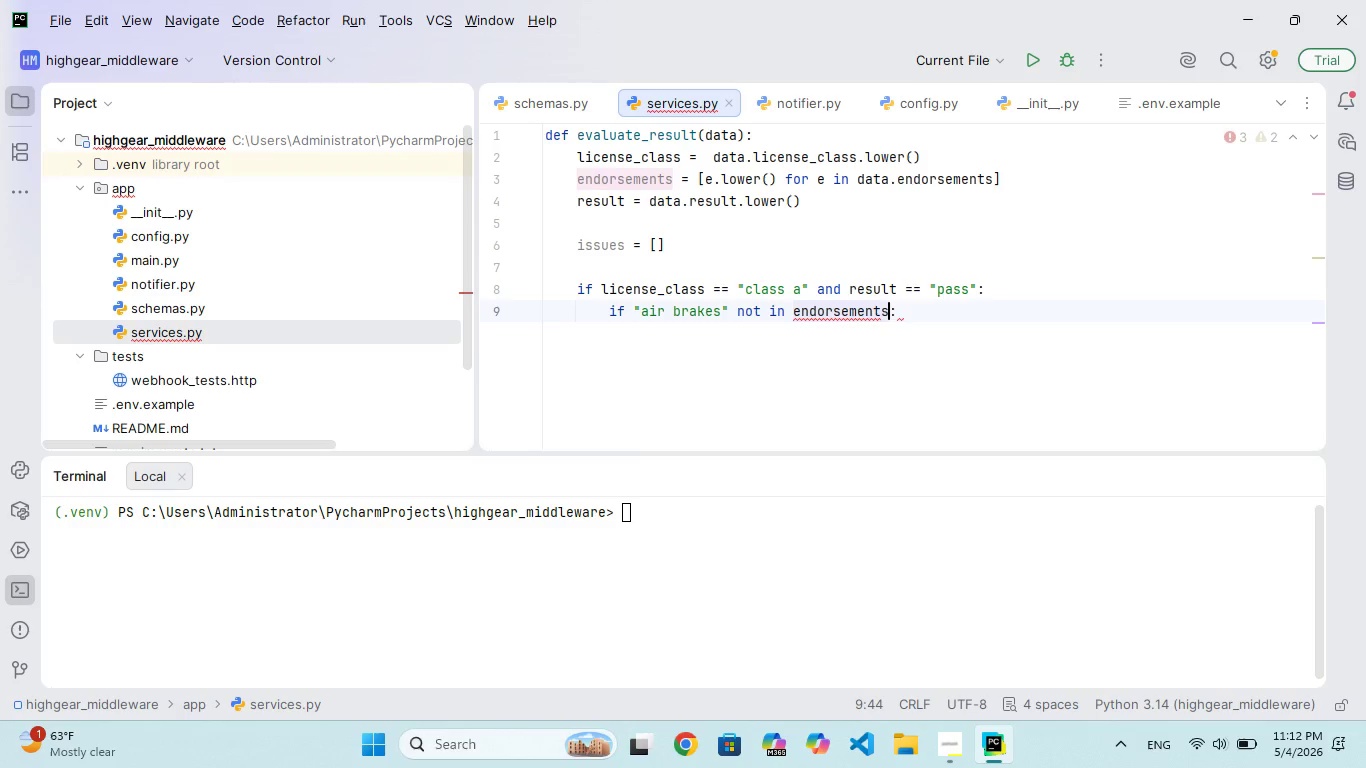 
key(ArrowRight)
 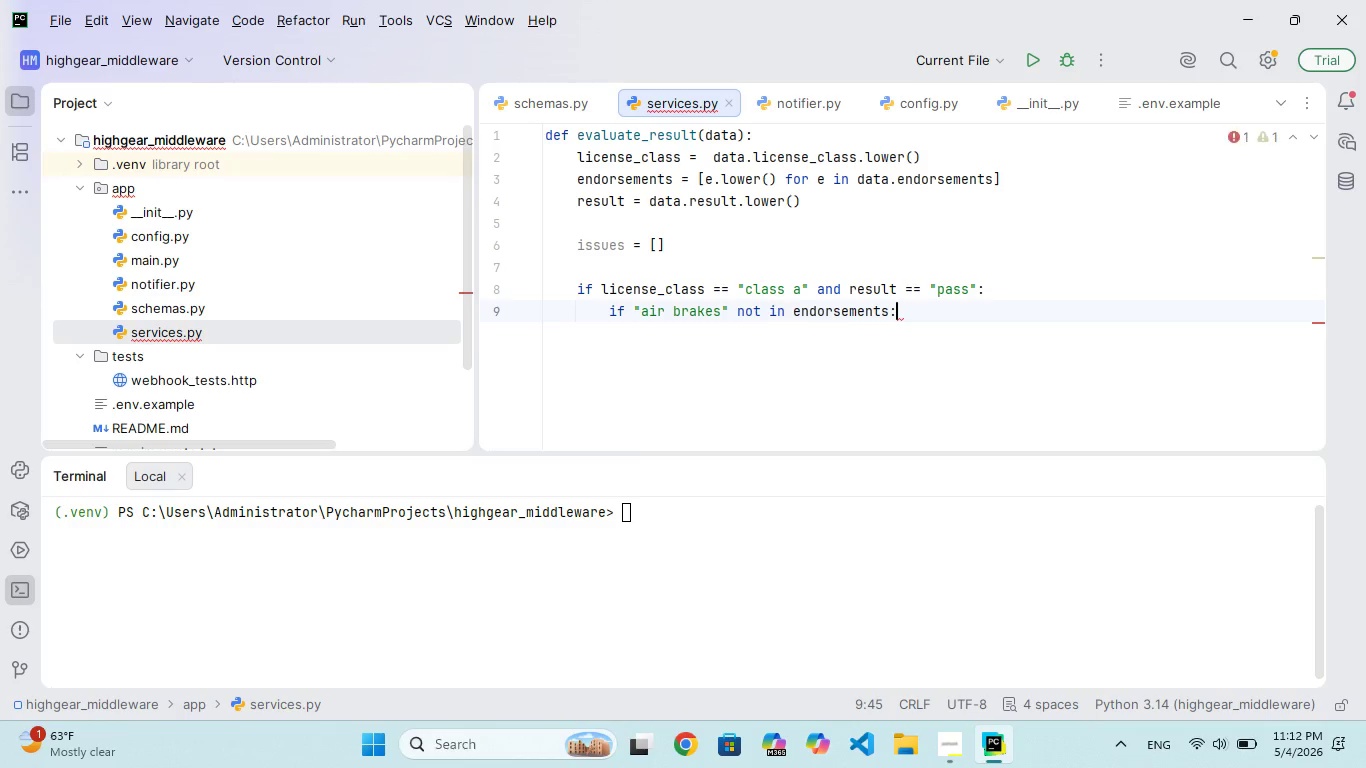 
key(Enter)
 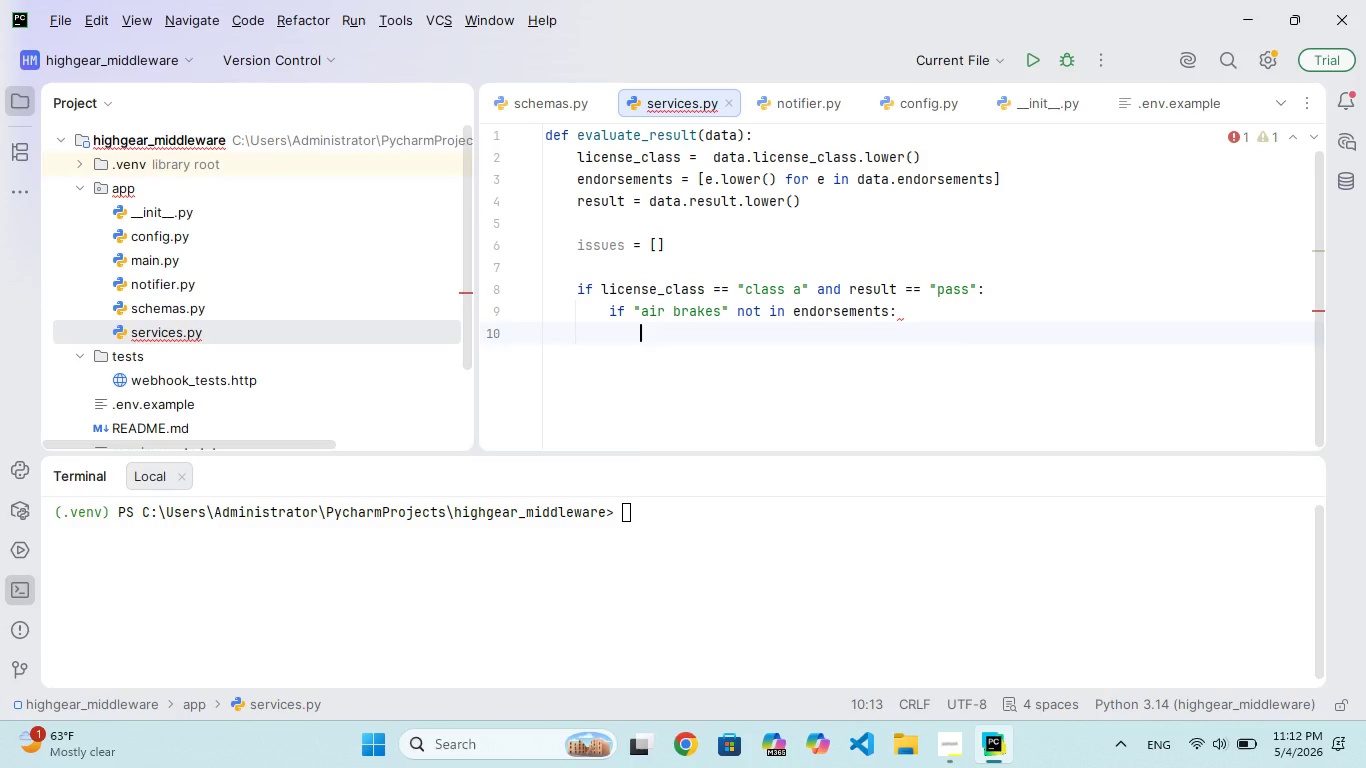 
type(iss)
 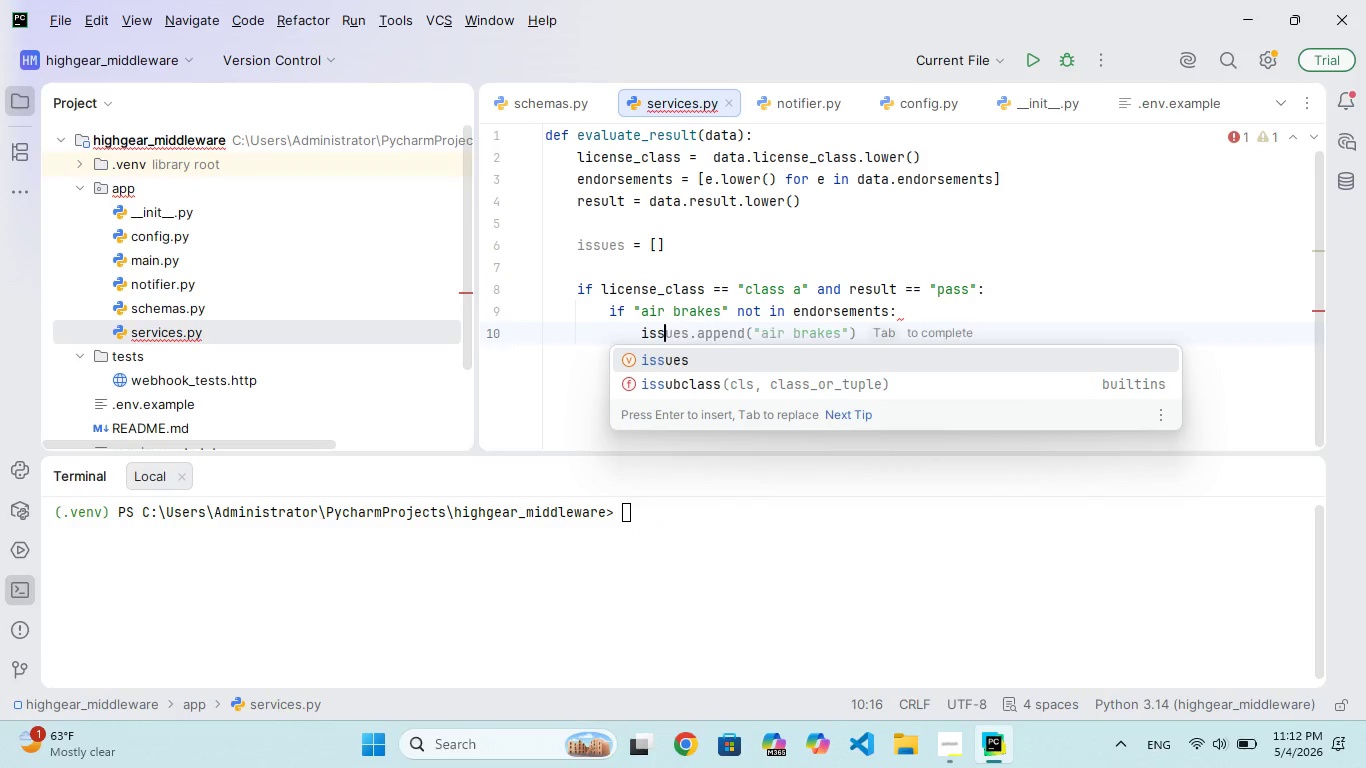 
hold_key(key=U, duration=0.31)
 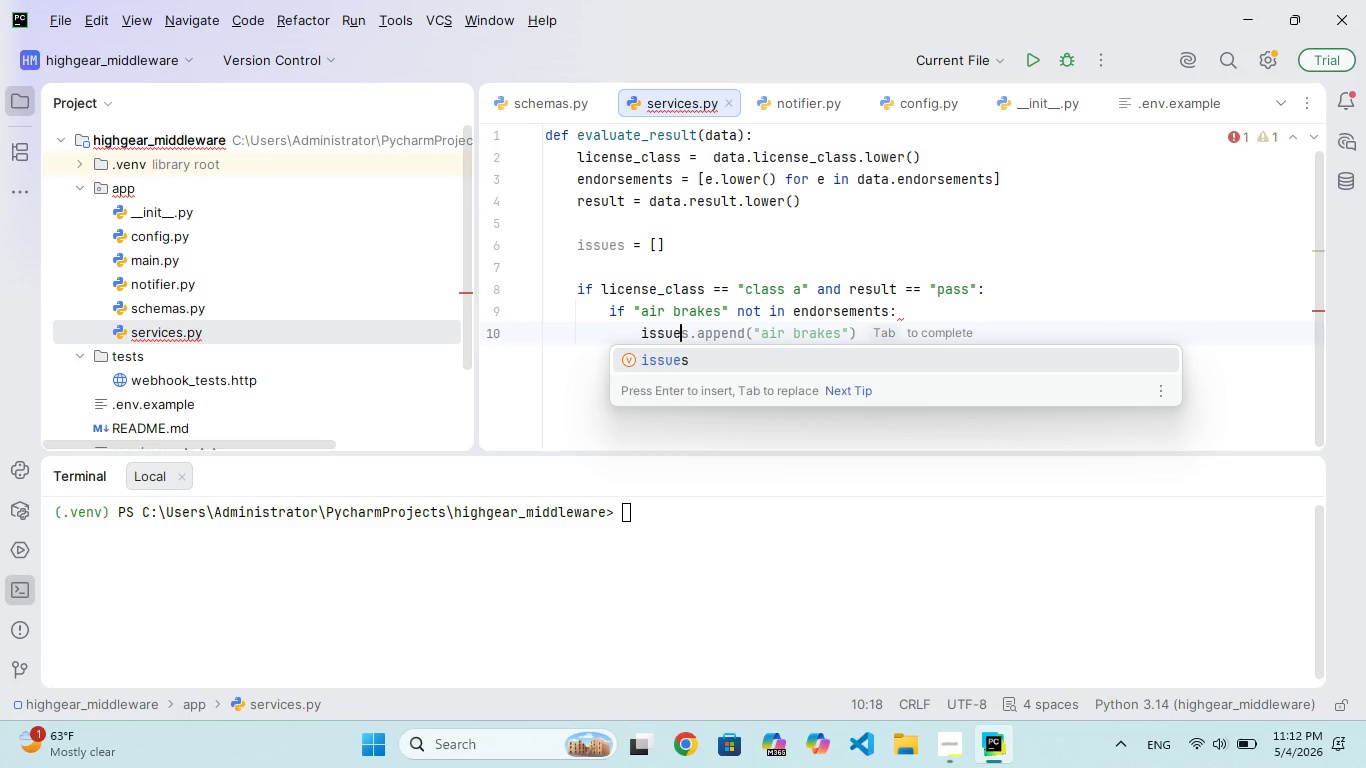 
hold_key(key=E, duration=0.34)
 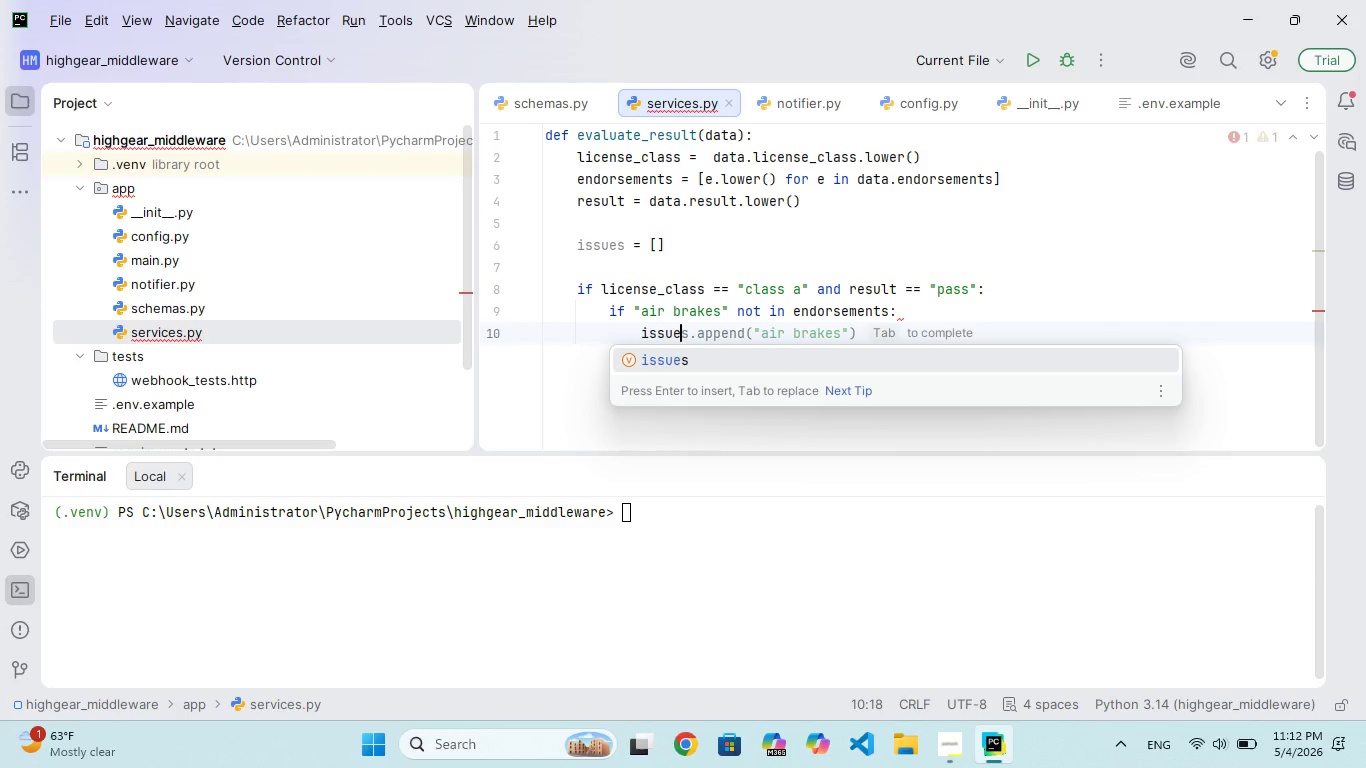 
type(s.appe)
 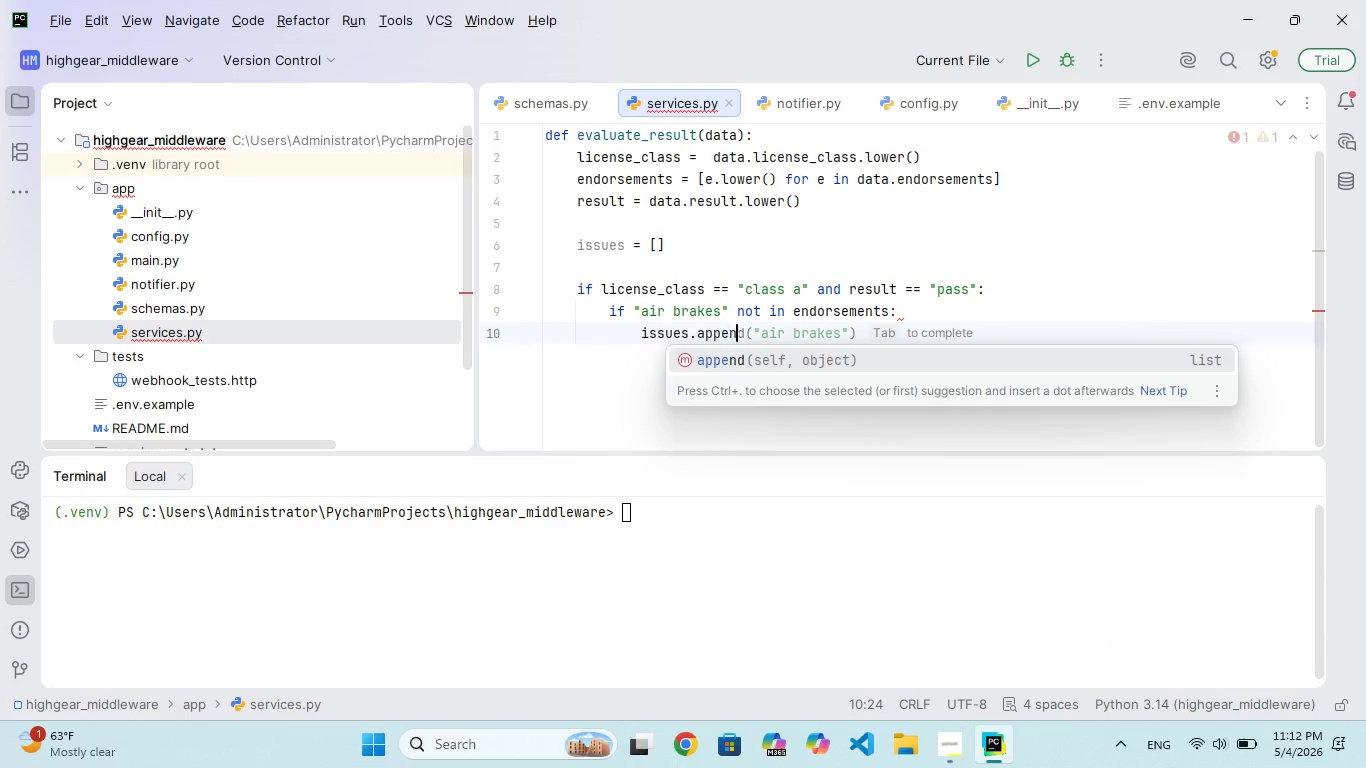 
hold_key(key=N, duration=0.41)
 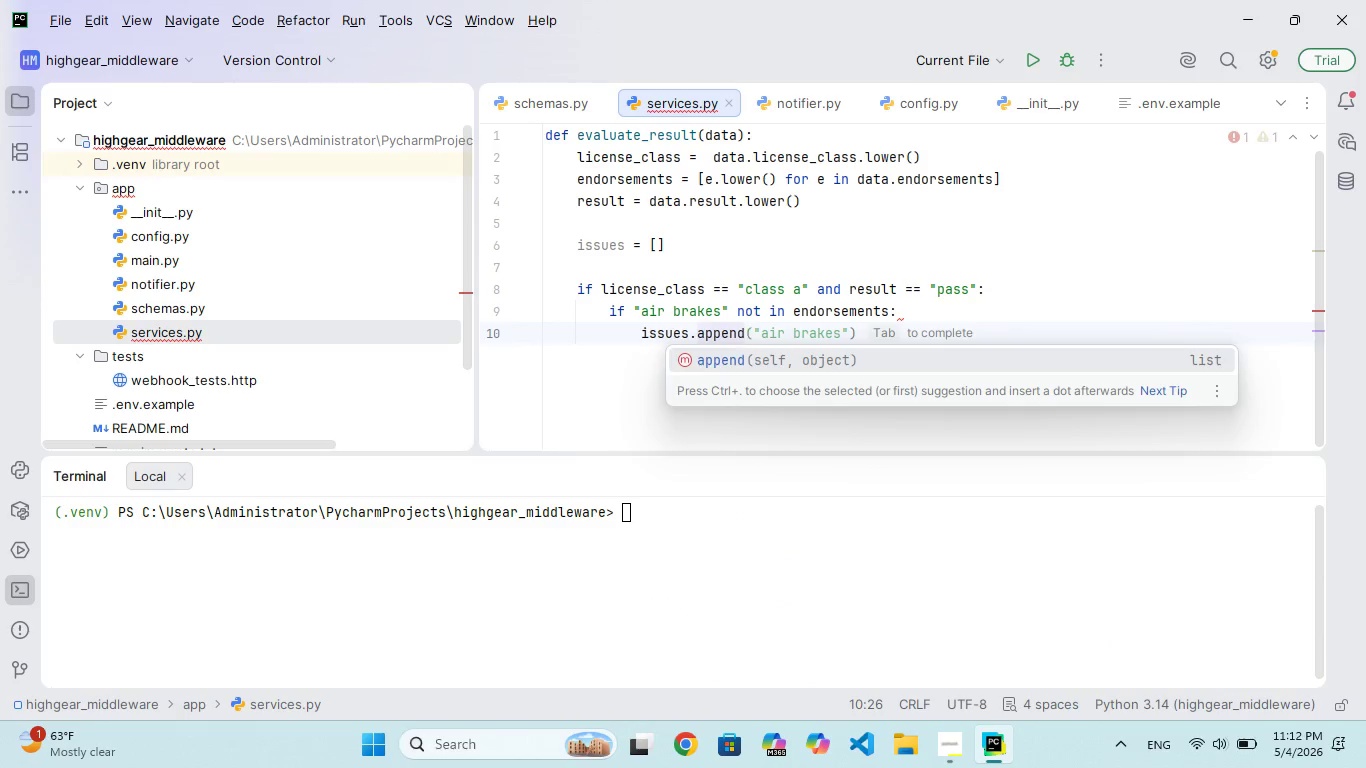 
hold_key(key=D, duration=0.31)
 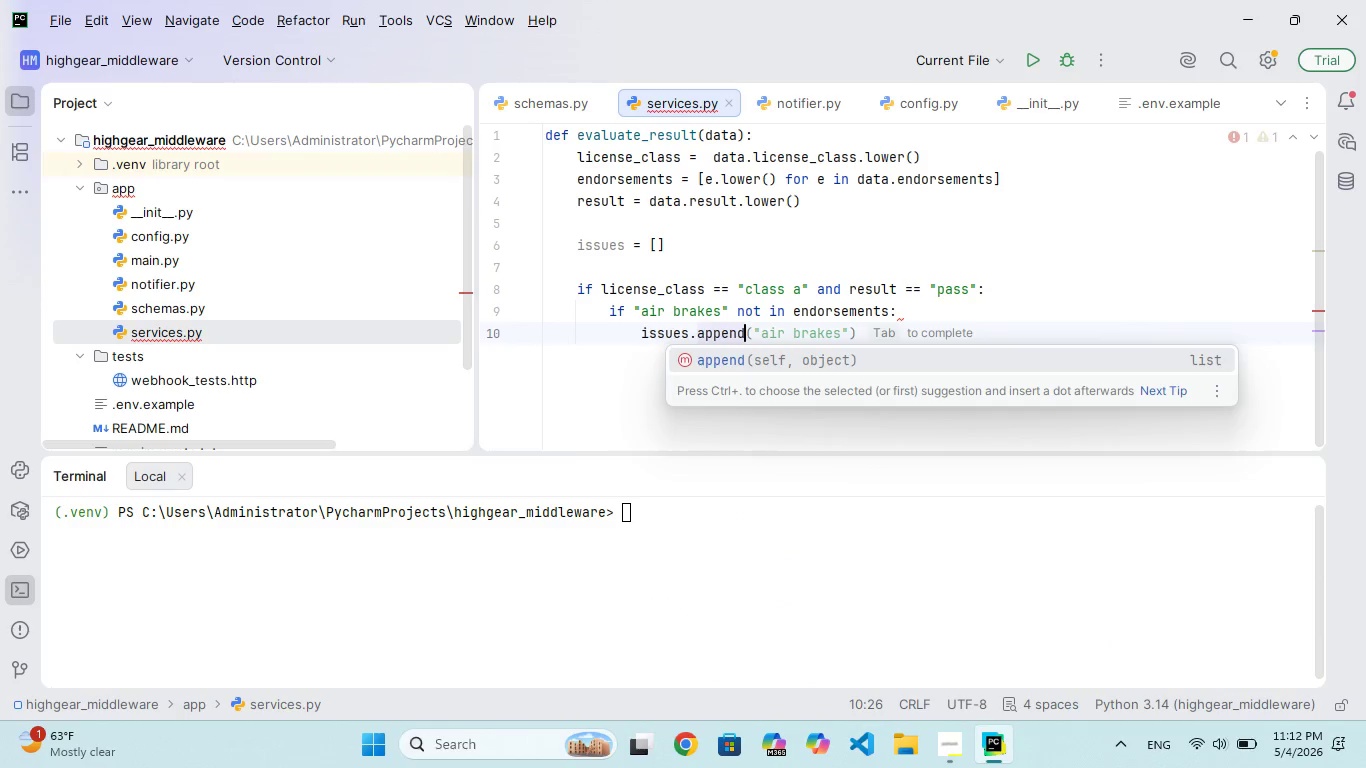 
key(Shift+9)
 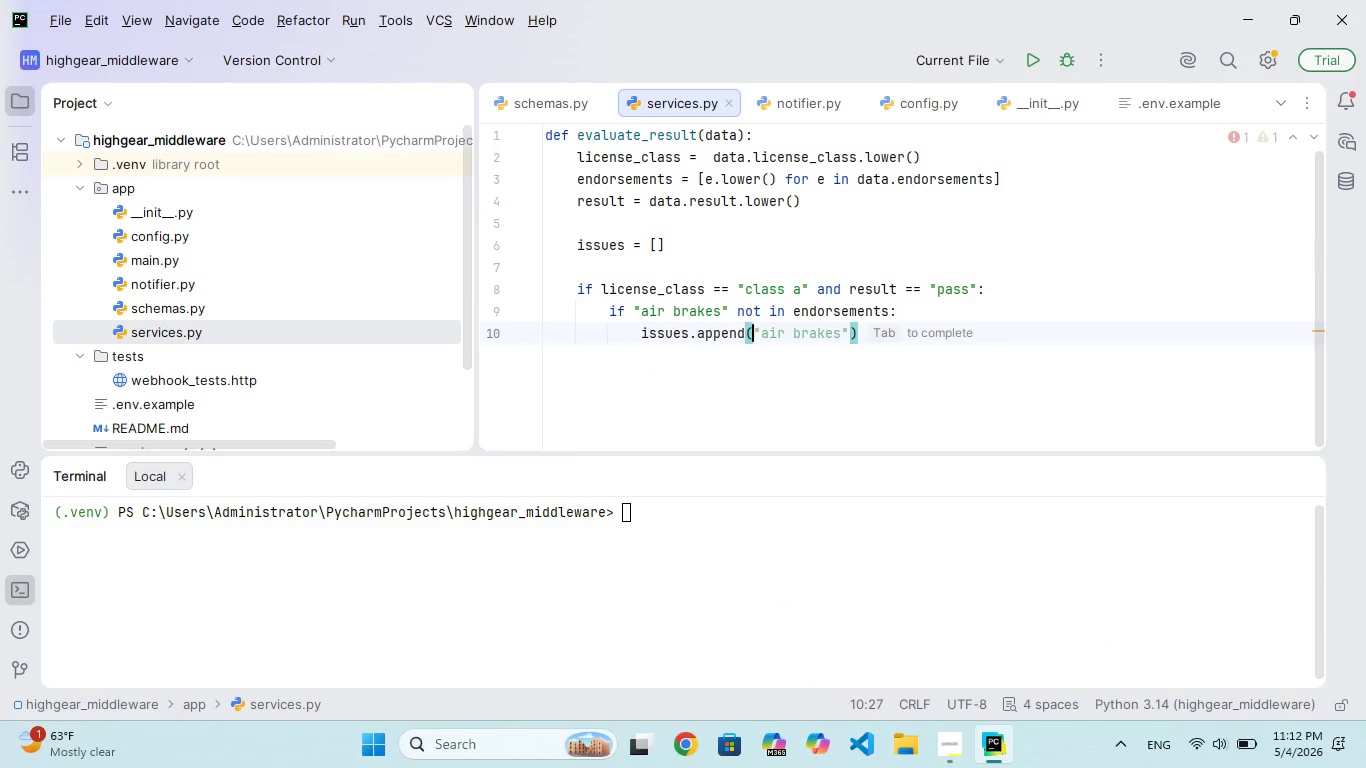 
key(Shift+Quote)
 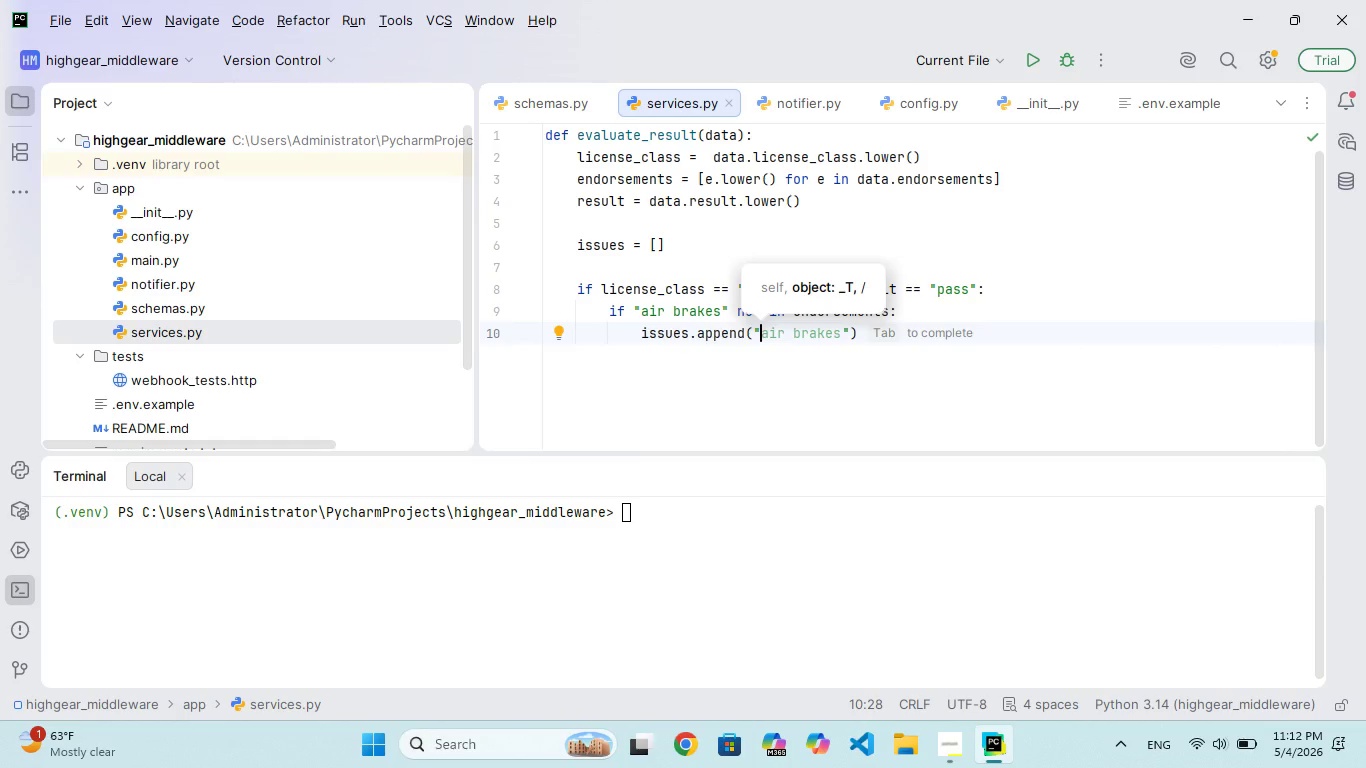 
wait(6.31)
 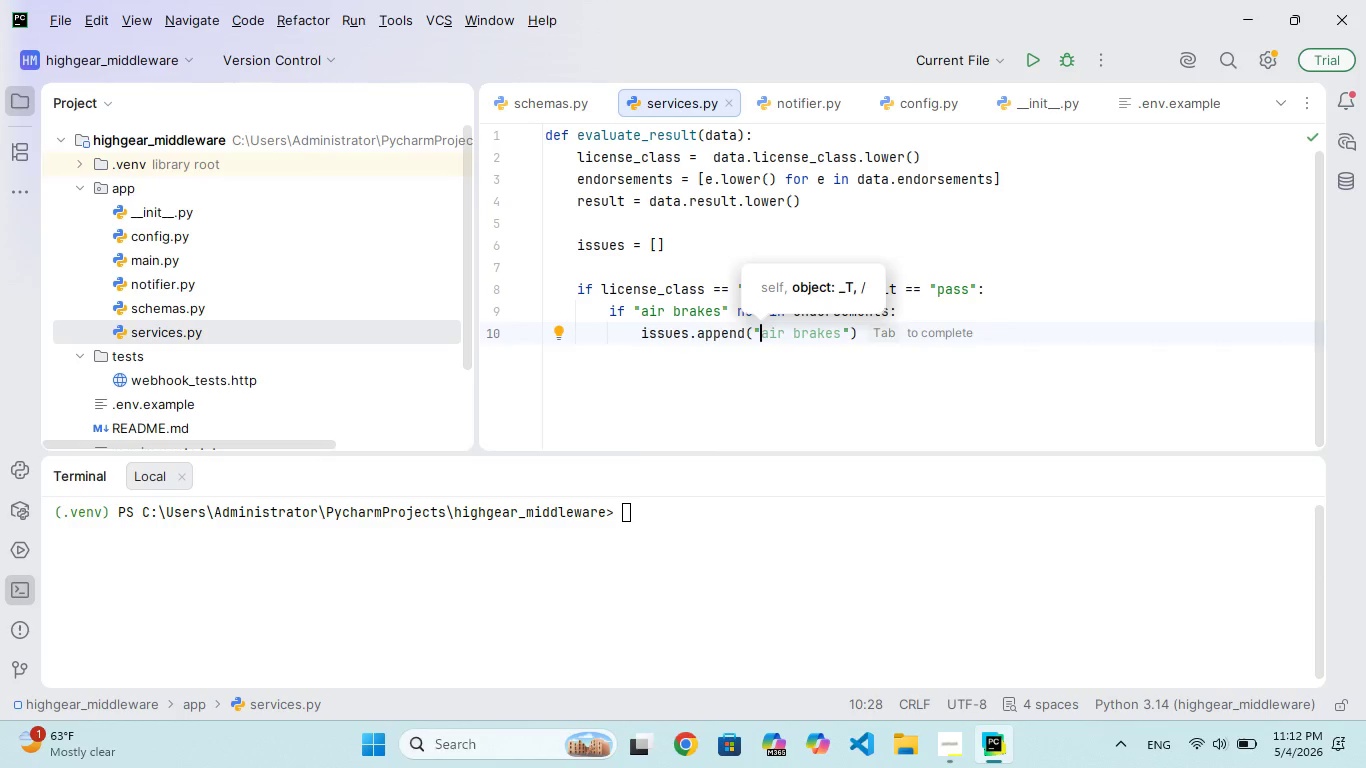 
type(Missin Air rake)
key(Backspace)
key(Backspace)
key(Backspace)
key(Backspace)
type(Brakes)
 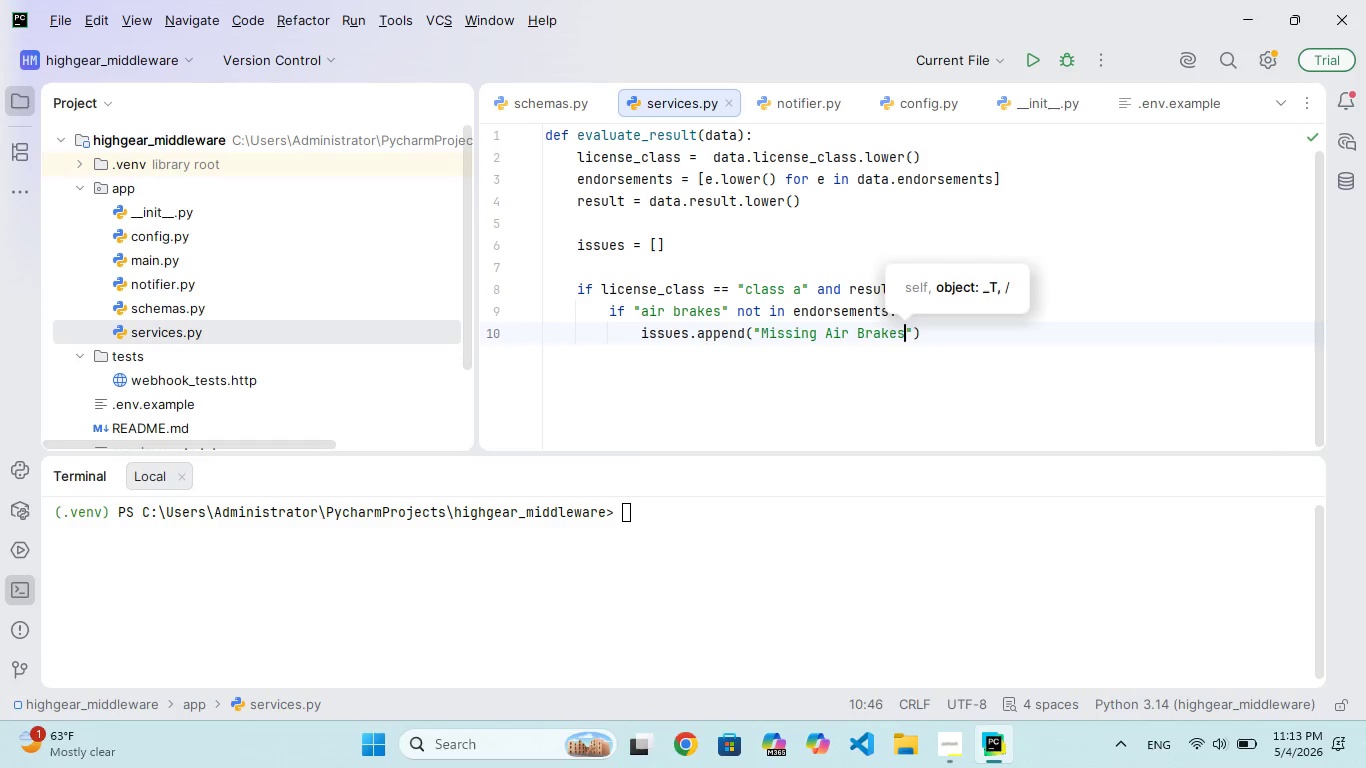 
wait(14.02)
 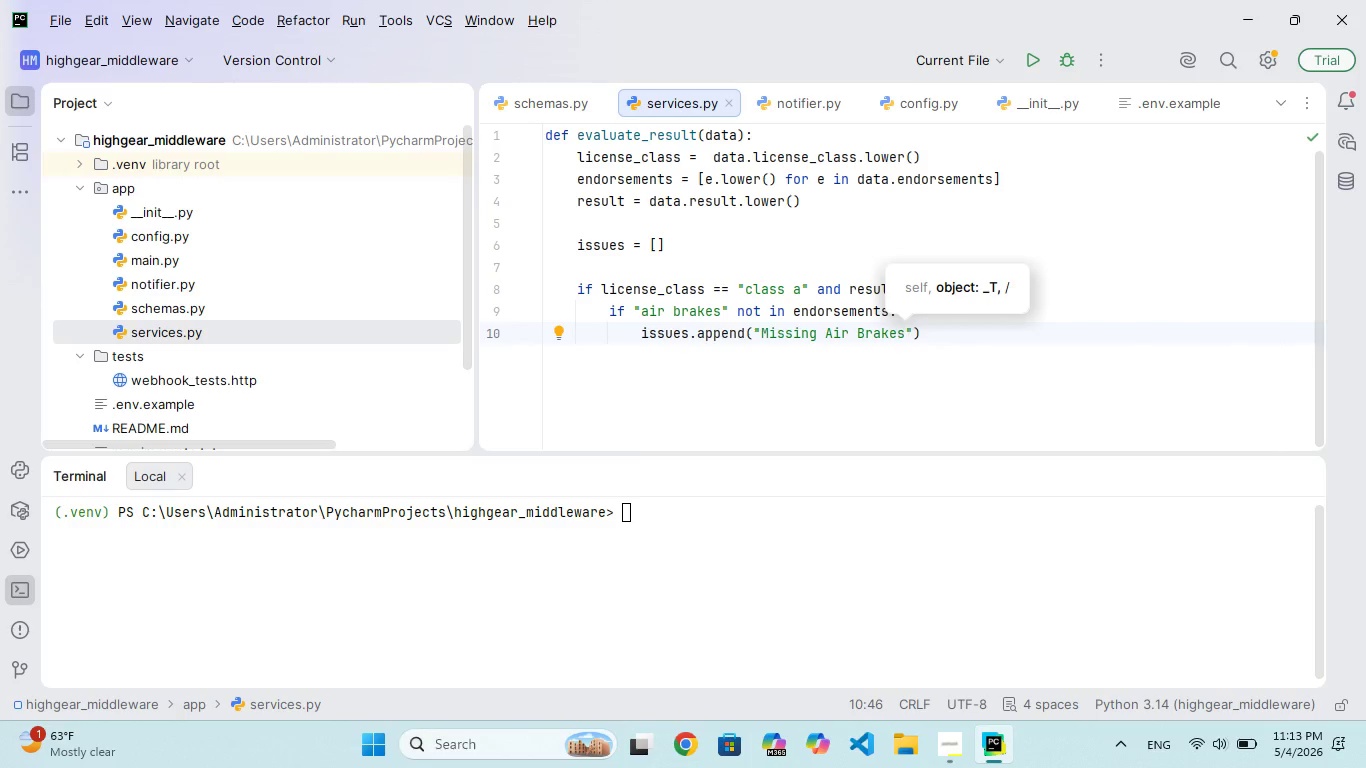 
type( endorsment)
 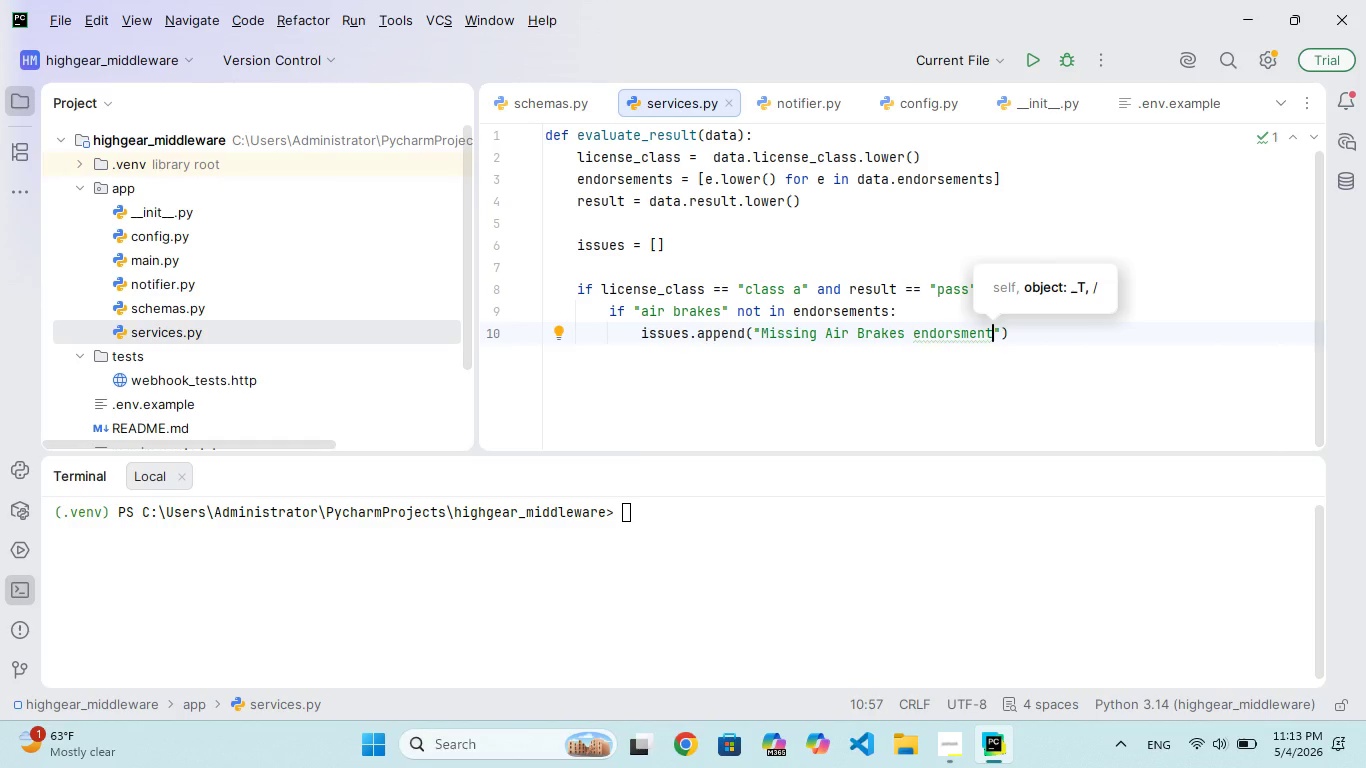 
key(ArrowLeft)
 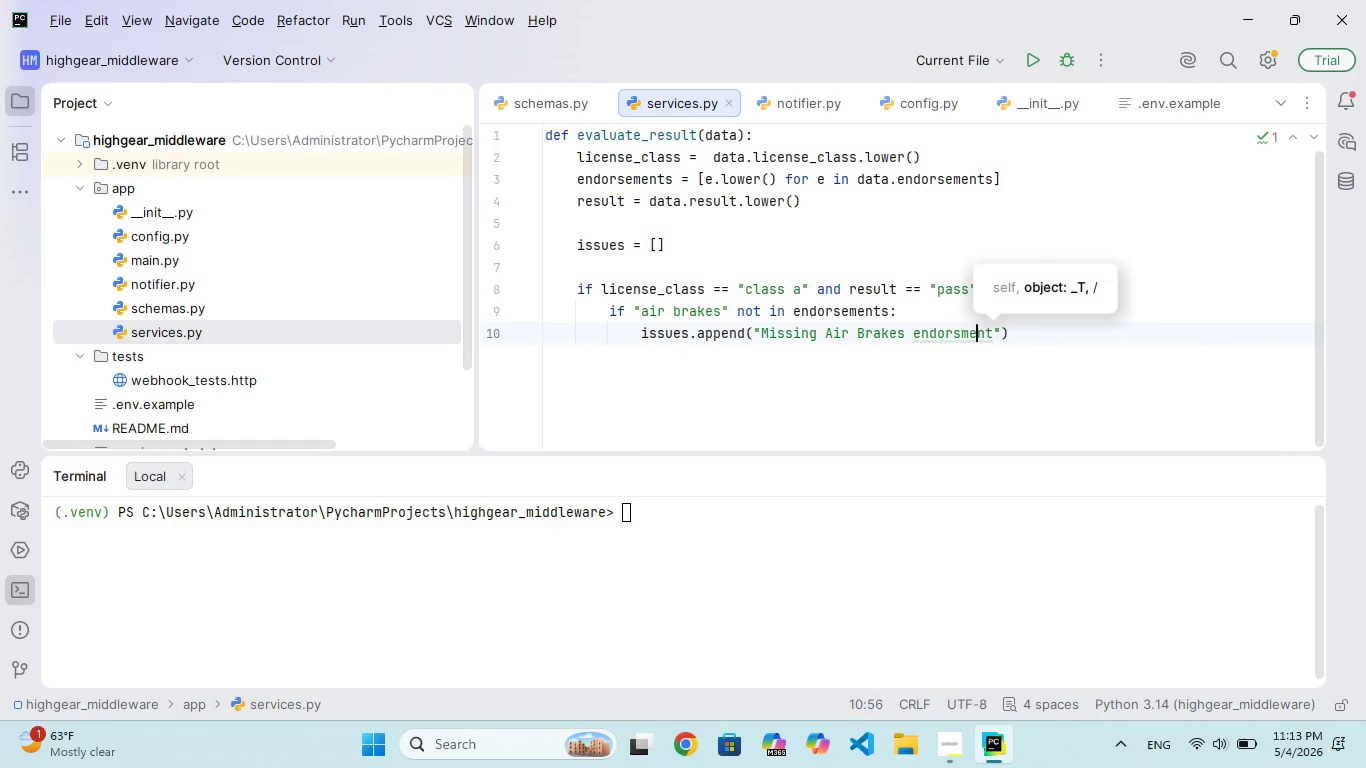 
key(ArrowLeft)
 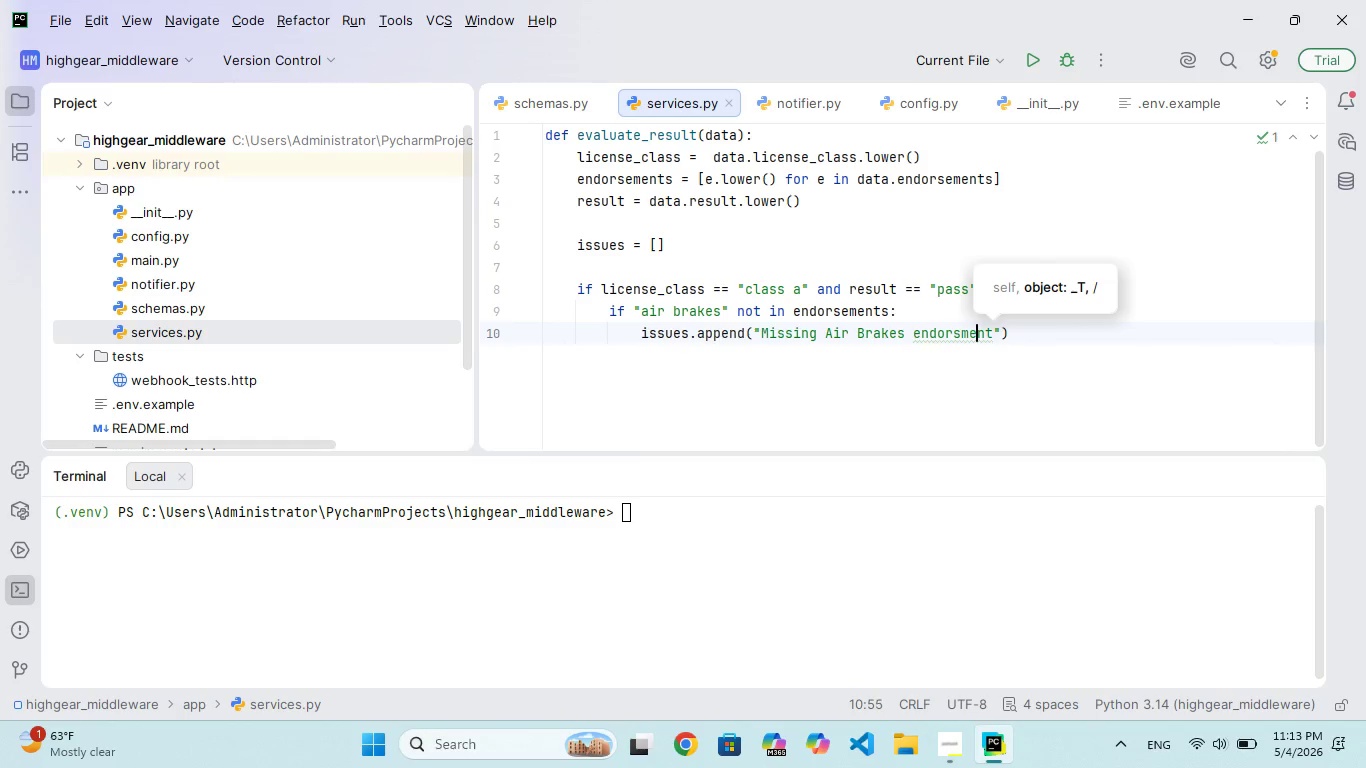 
key(ArrowLeft)
 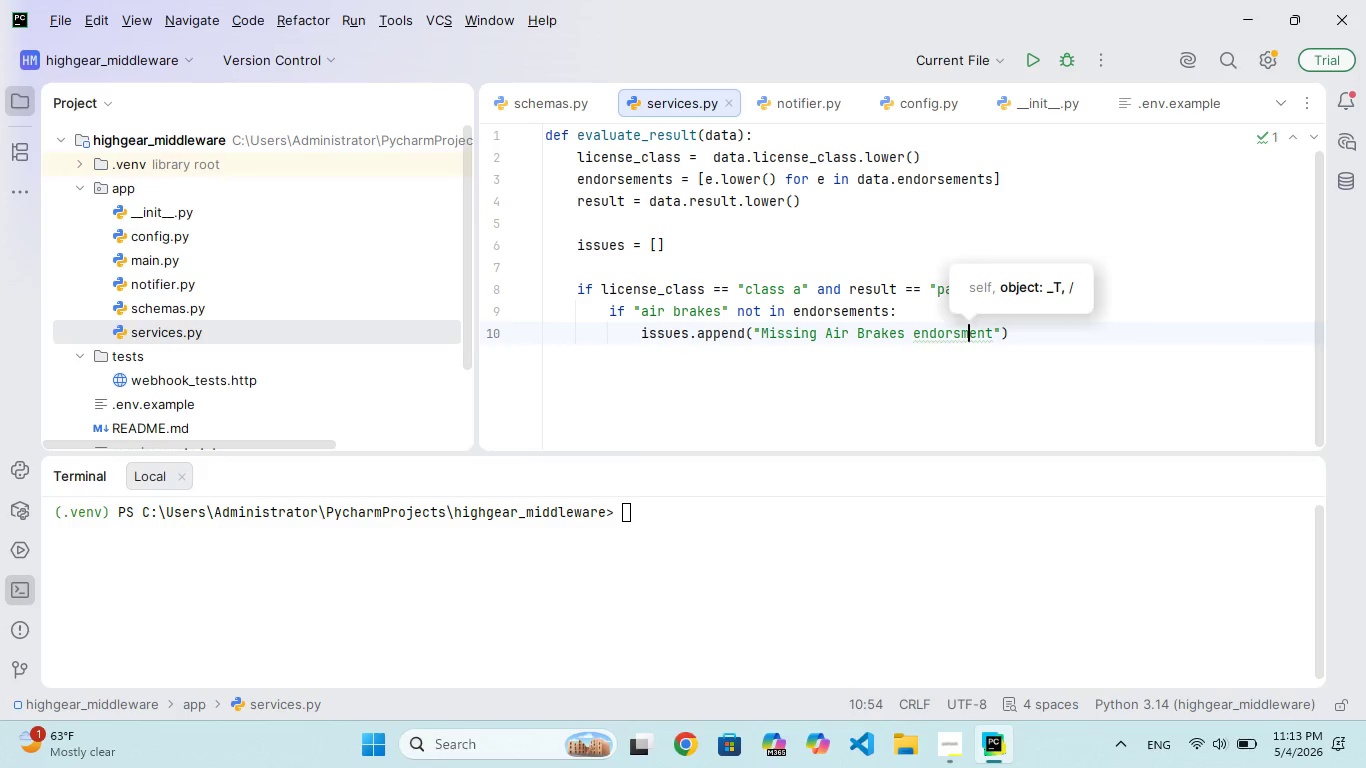 
key(ArrowLeft)
 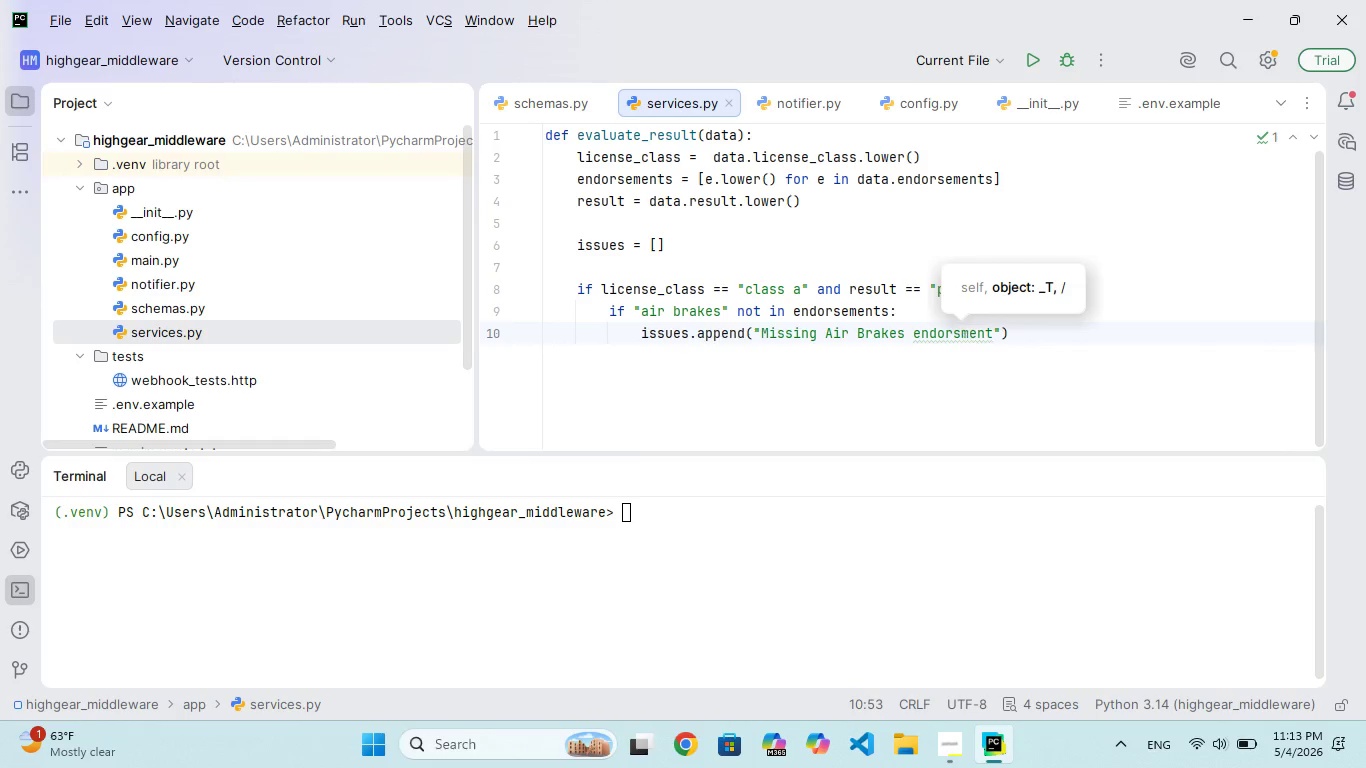 
key(E)
 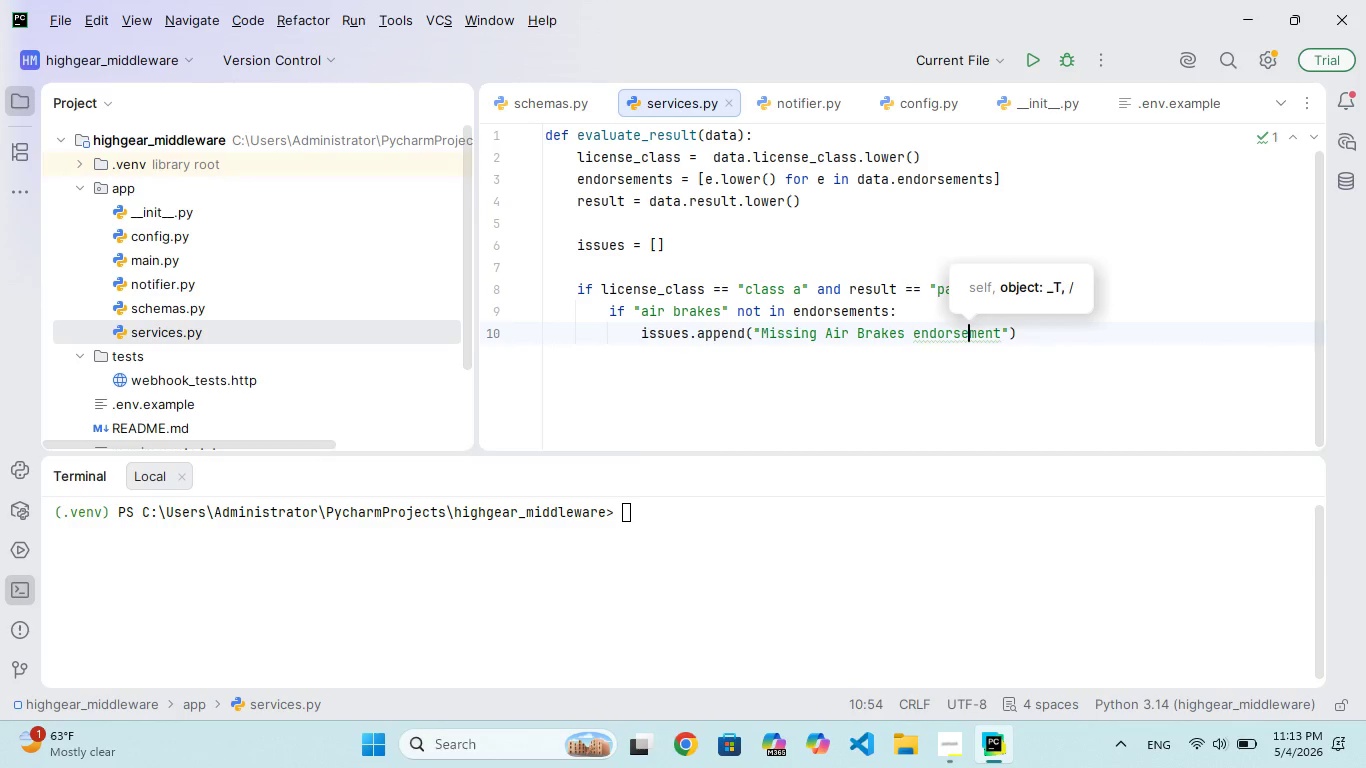 
key(ArrowRight)
 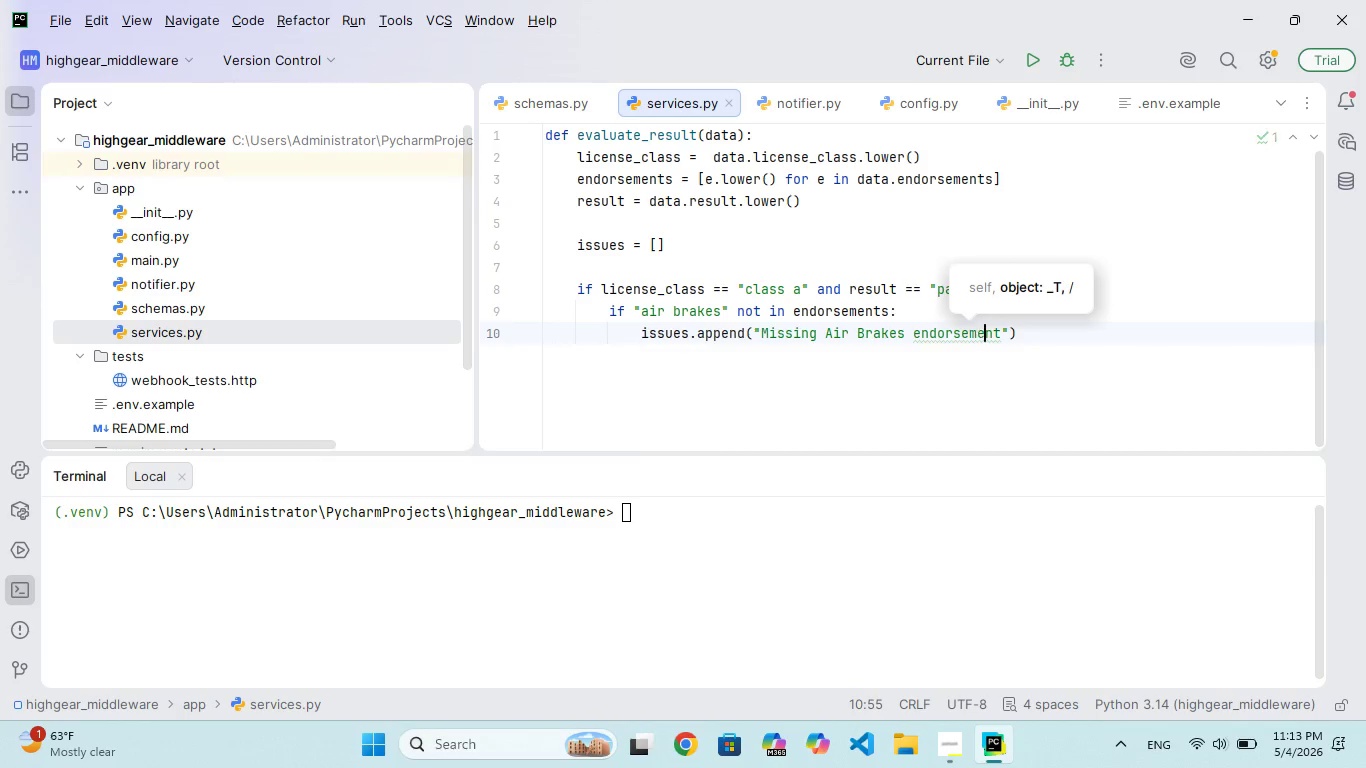 
key(ArrowRight)
 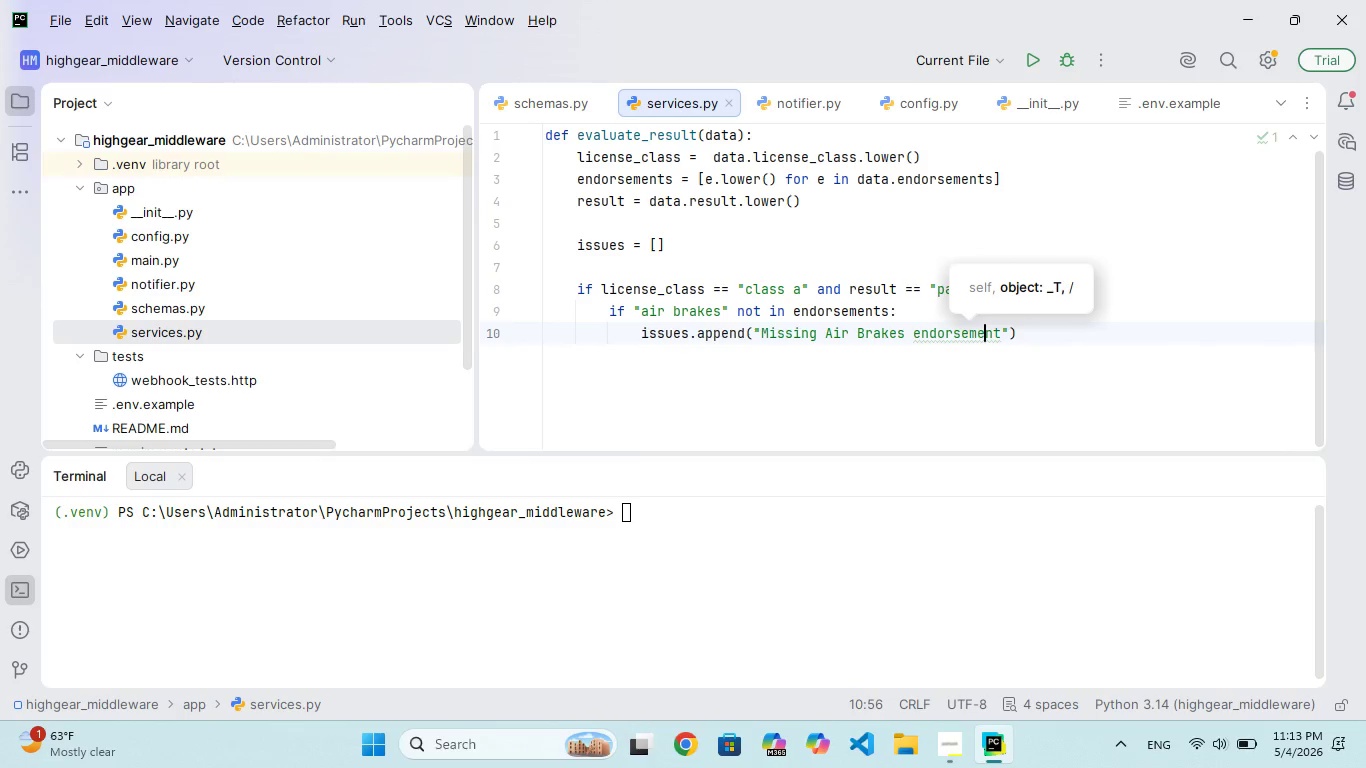 
key(ArrowRight)
 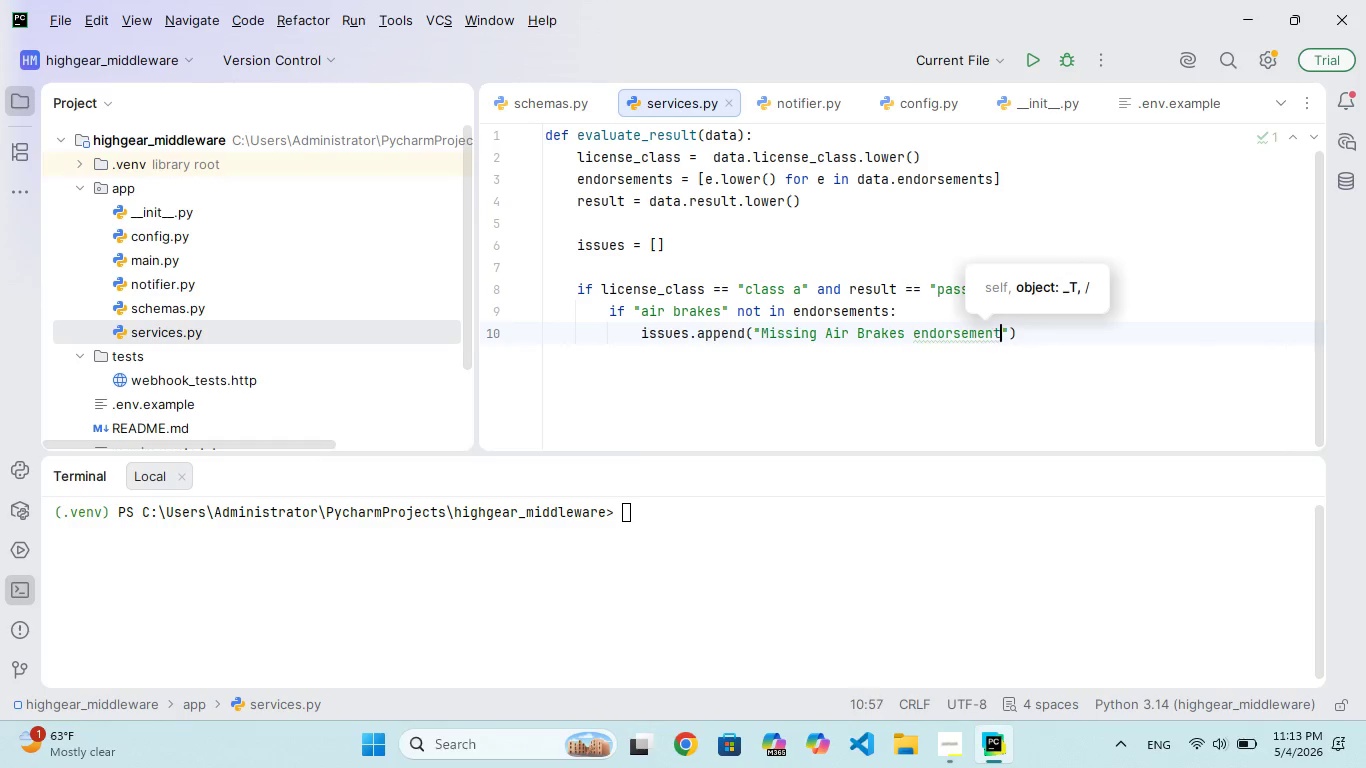 
key(ArrowRight)
 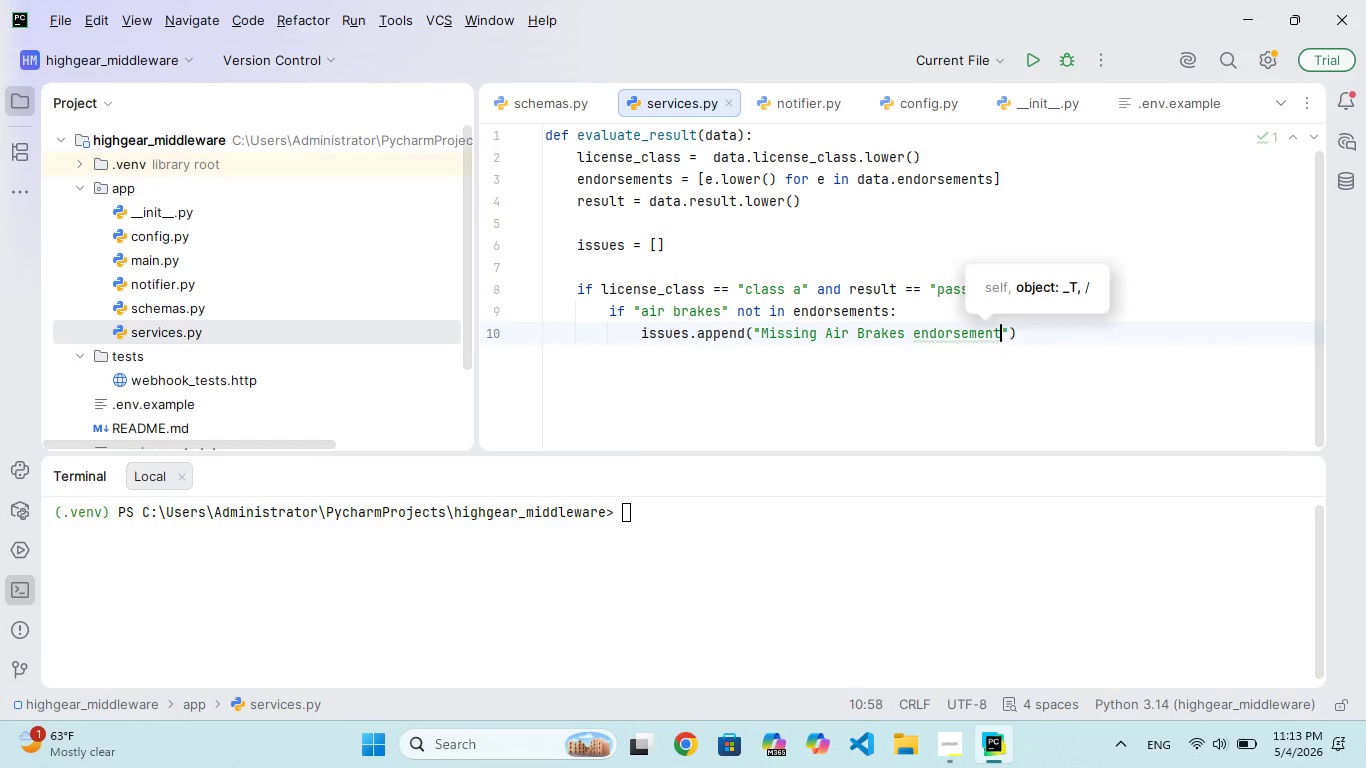 
key(ArrowRight)
 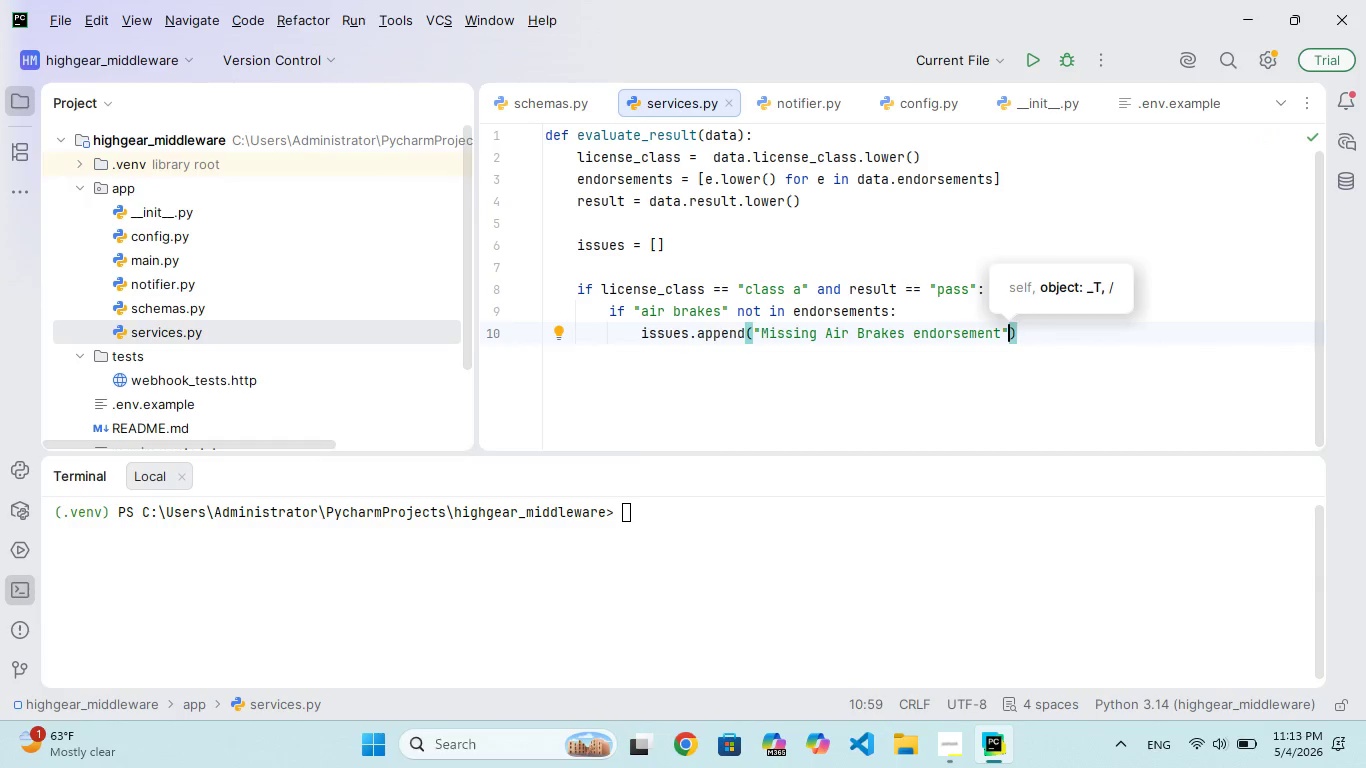 
key(ArrowRight)
 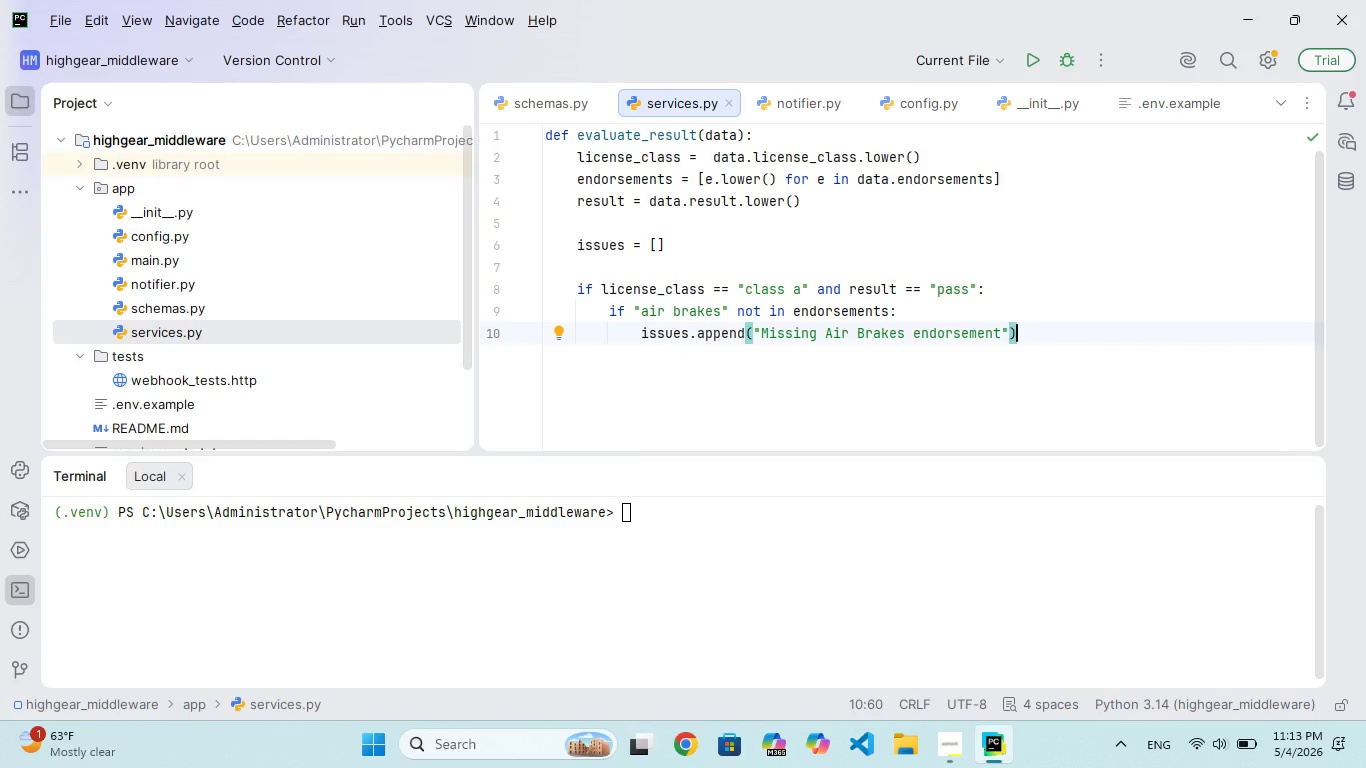 
wait(6.05)
 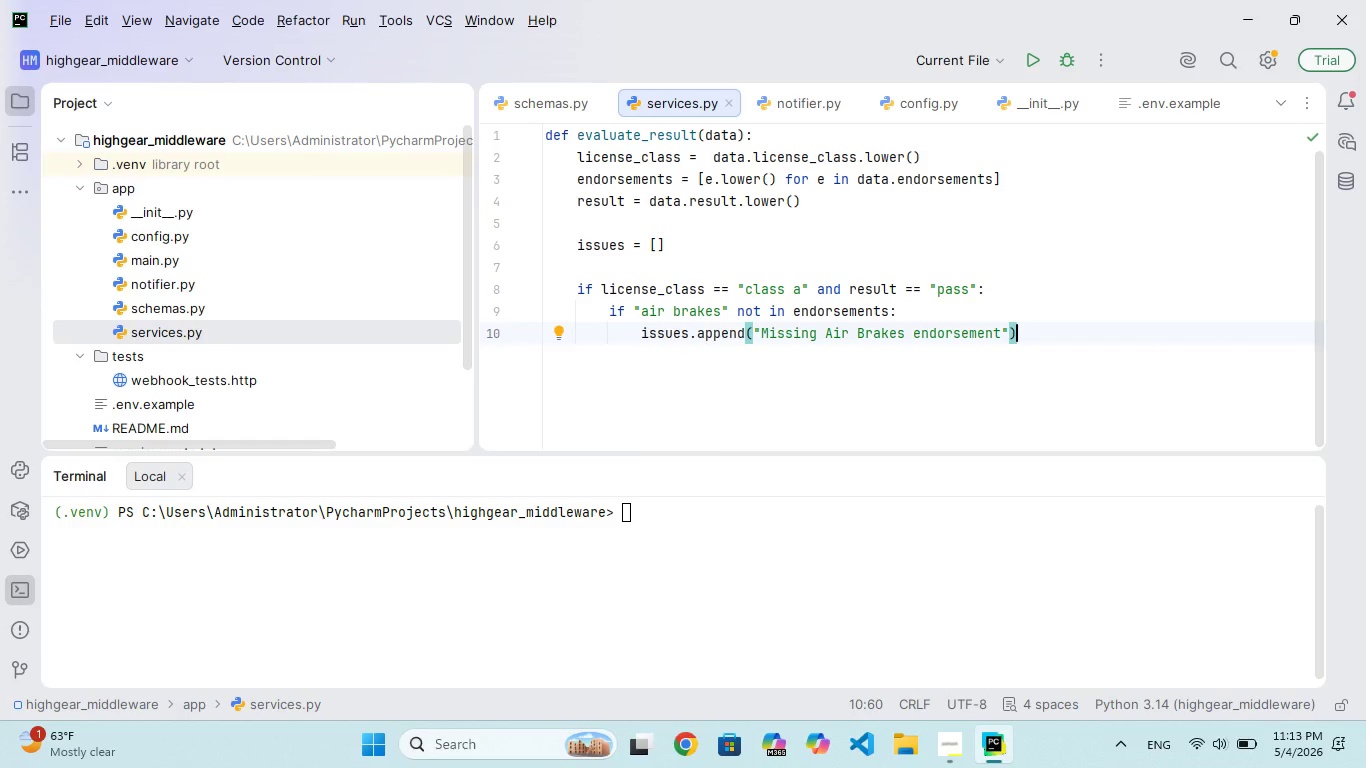 
key(Enter)
 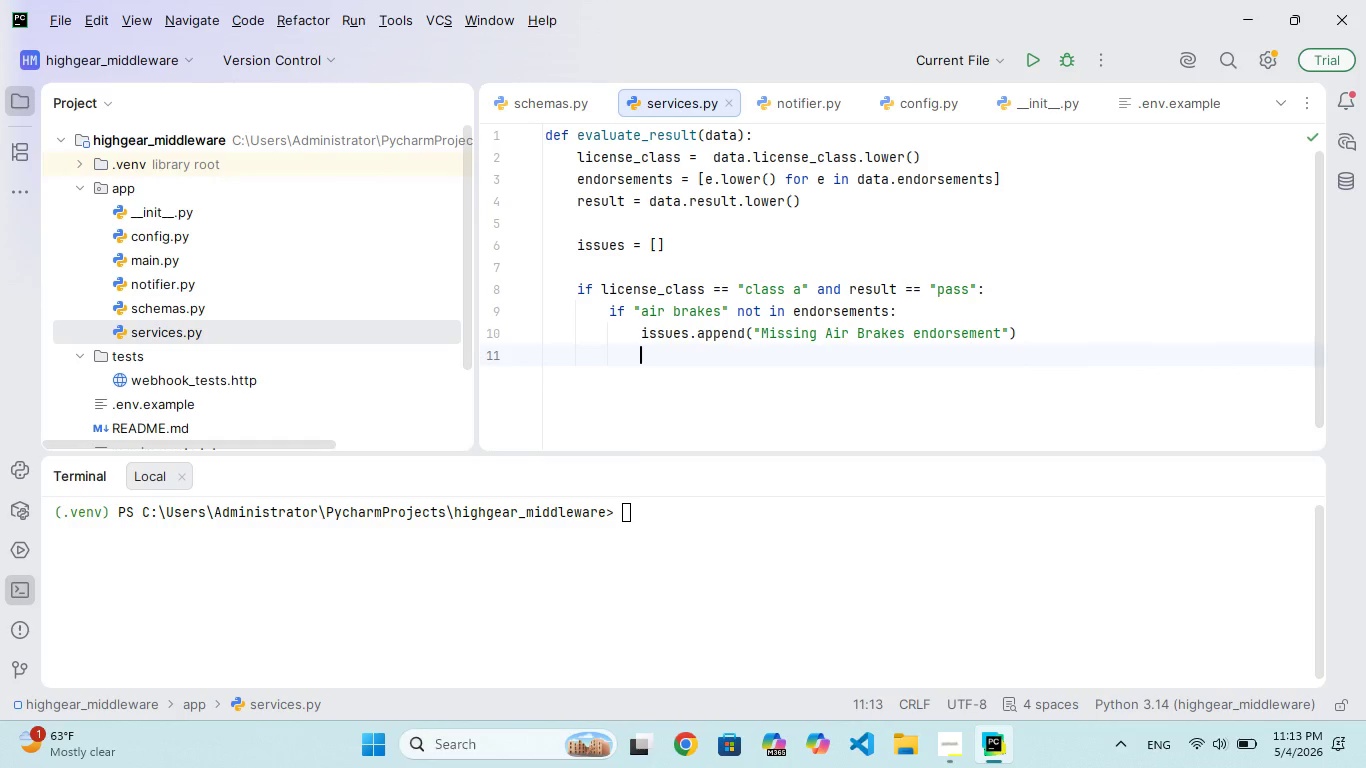 
key(Backspace)
type(i "tan)
 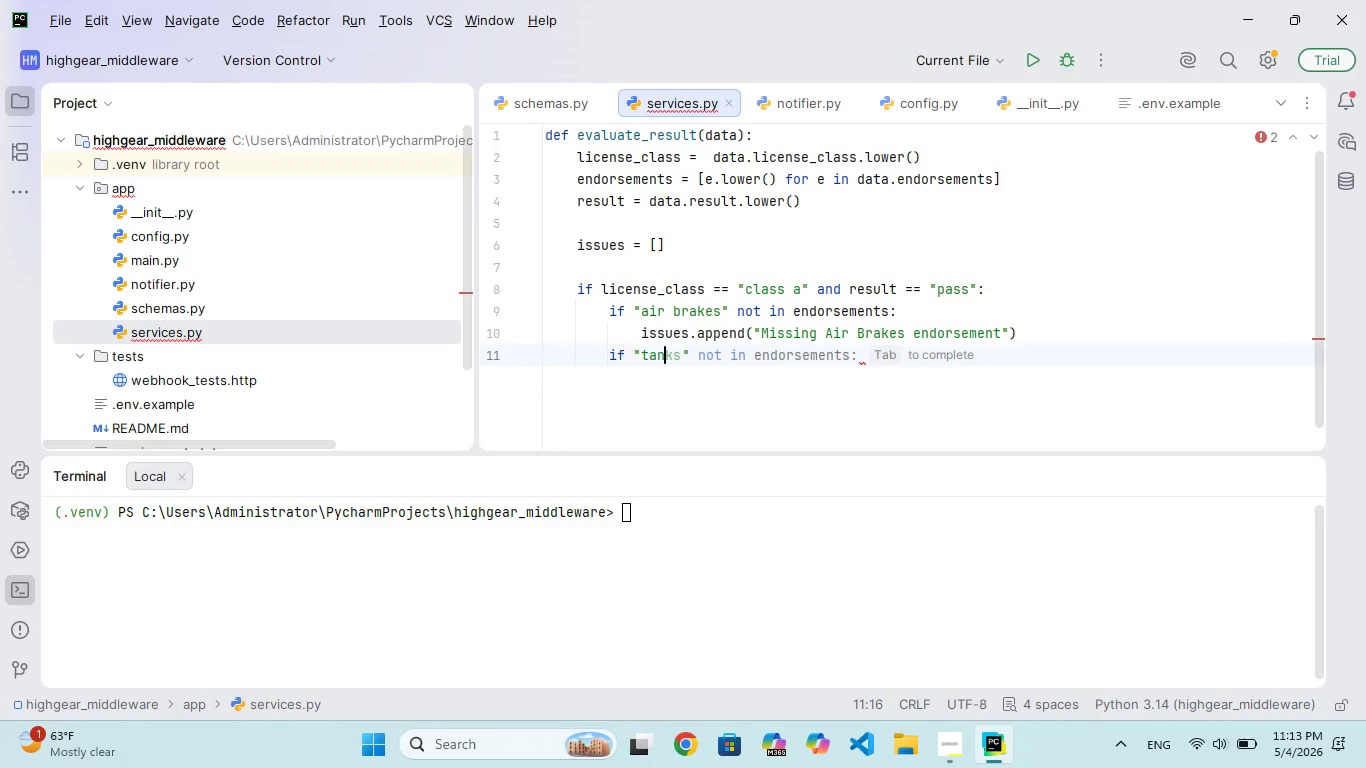 
hold_key(key=F, duration=0.34)
 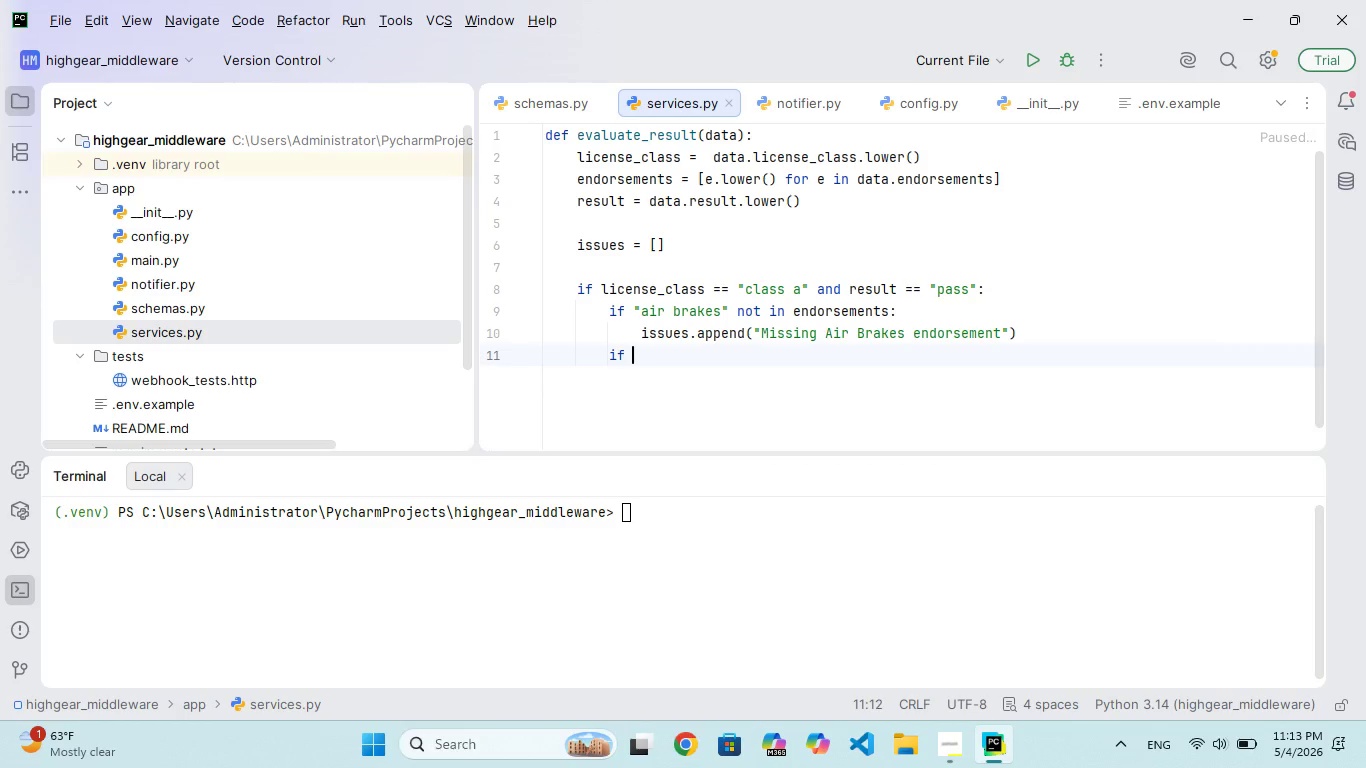 
key(K)
 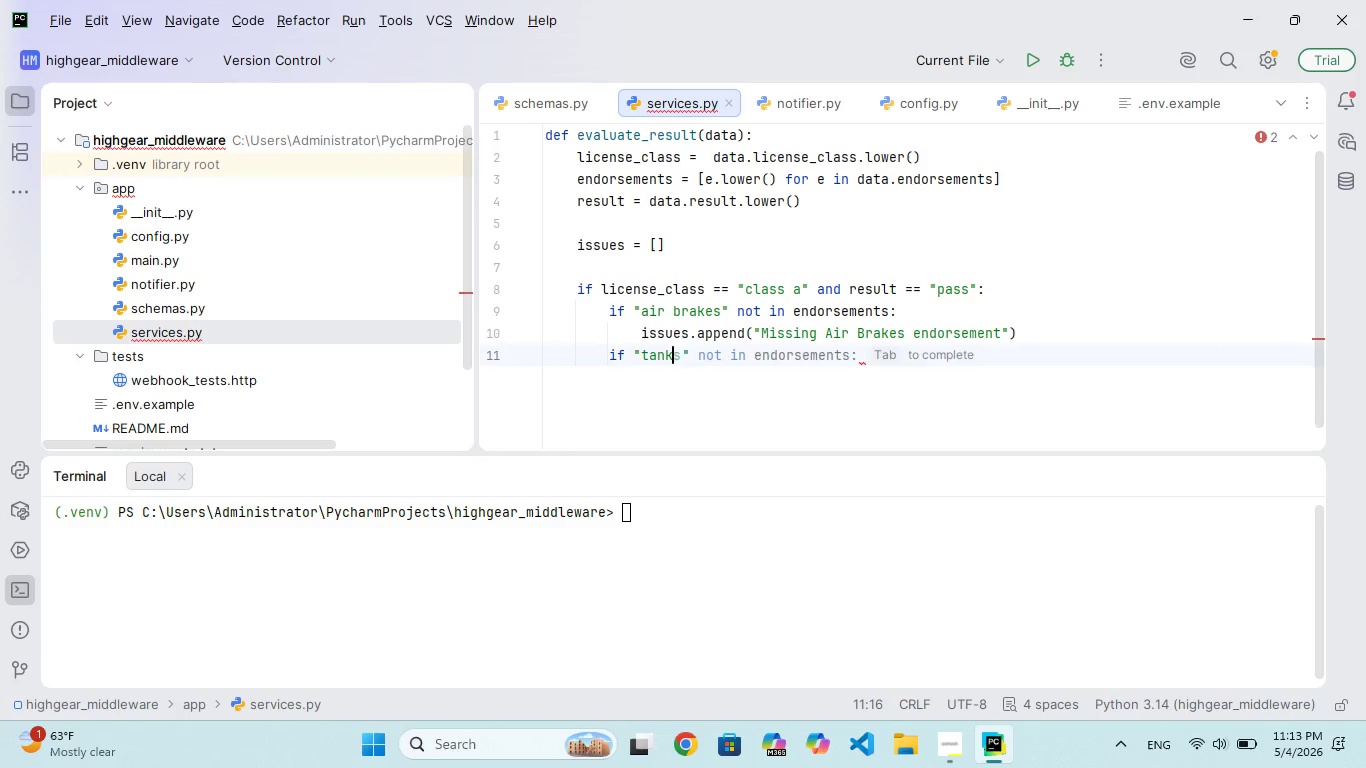 
hold_key(key=E, duration=0.31)
 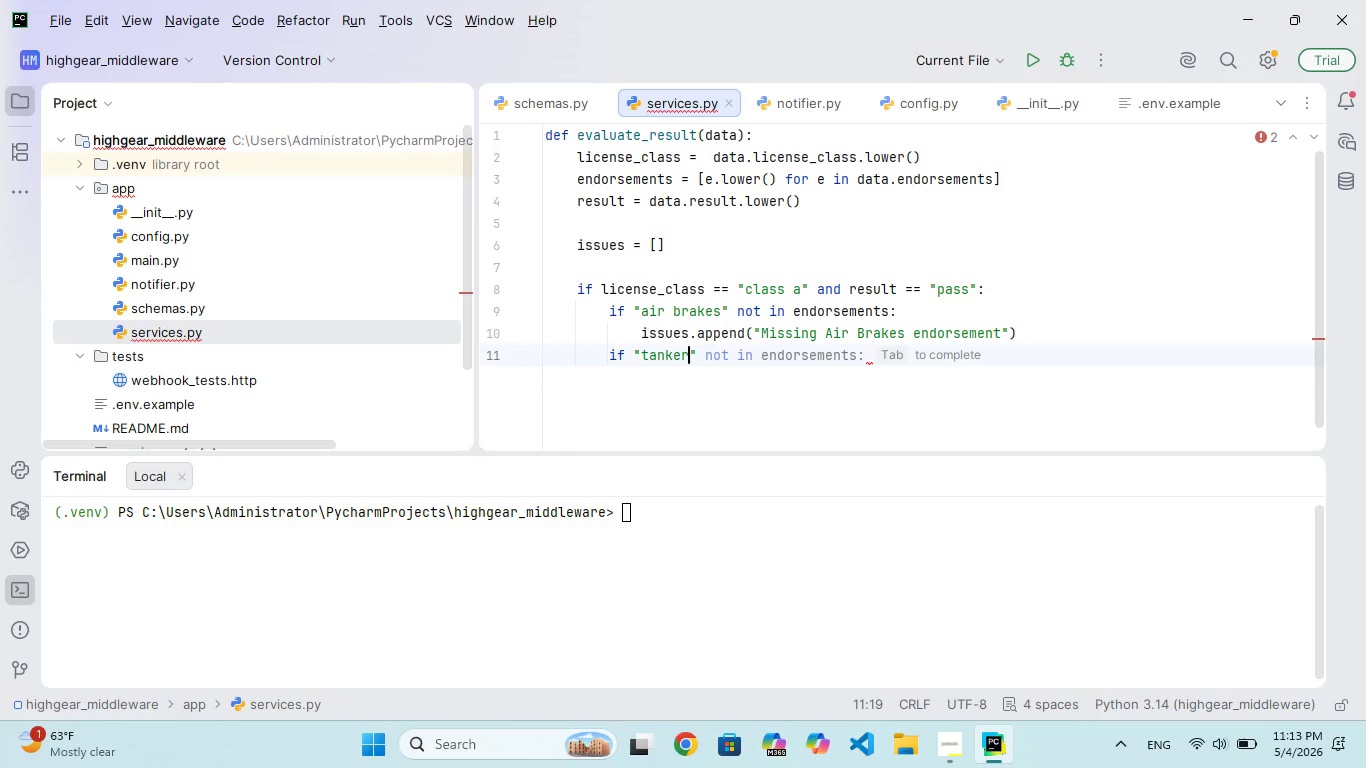 
hold_key(key=R, duration=0.31)
 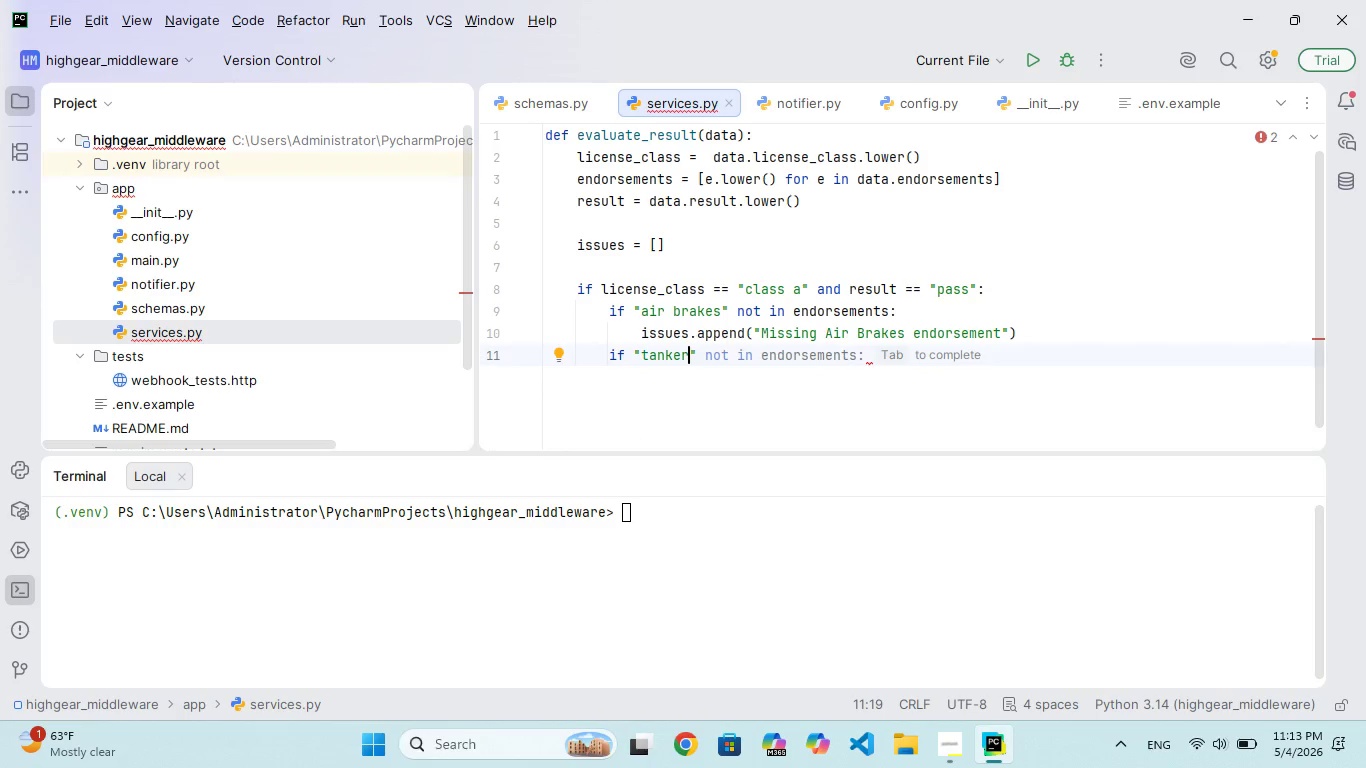 
key(ArrowRight)
 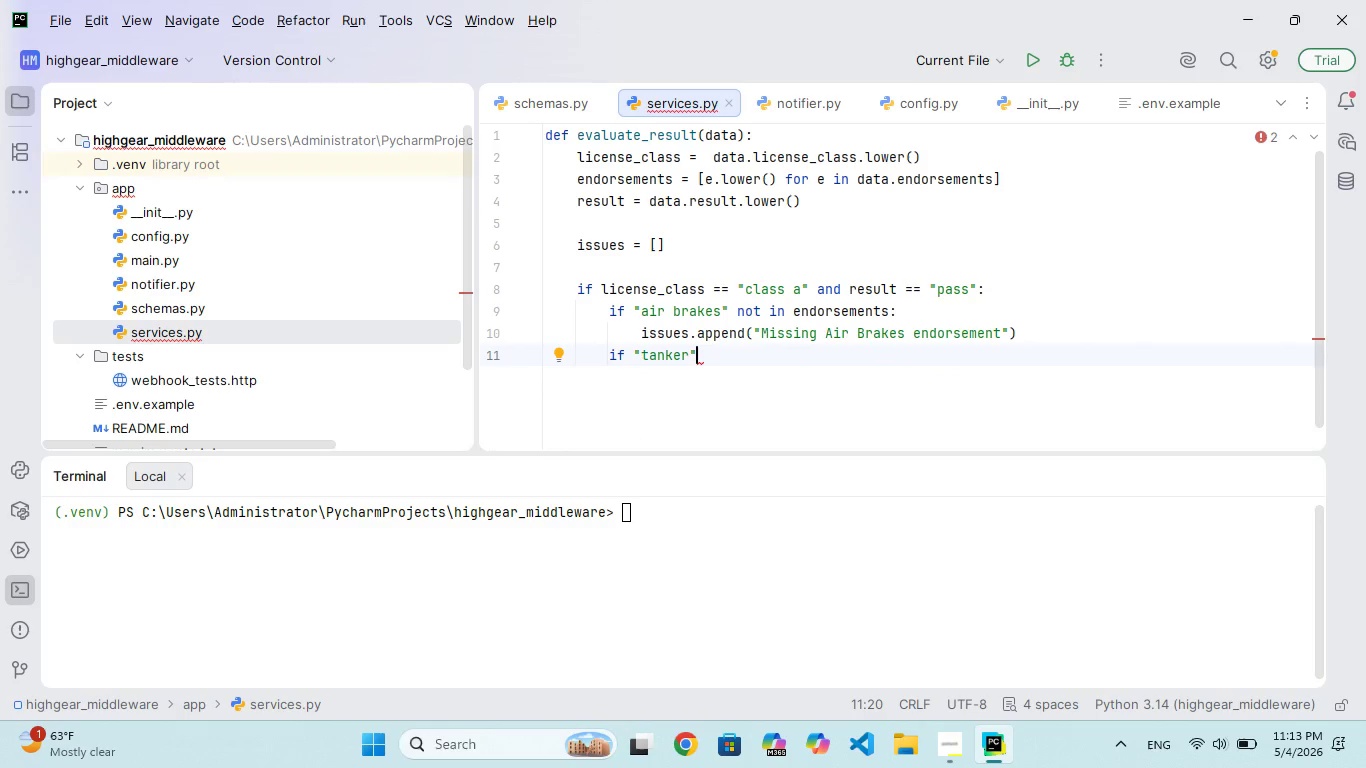 
type( ot in endorsemes:)
 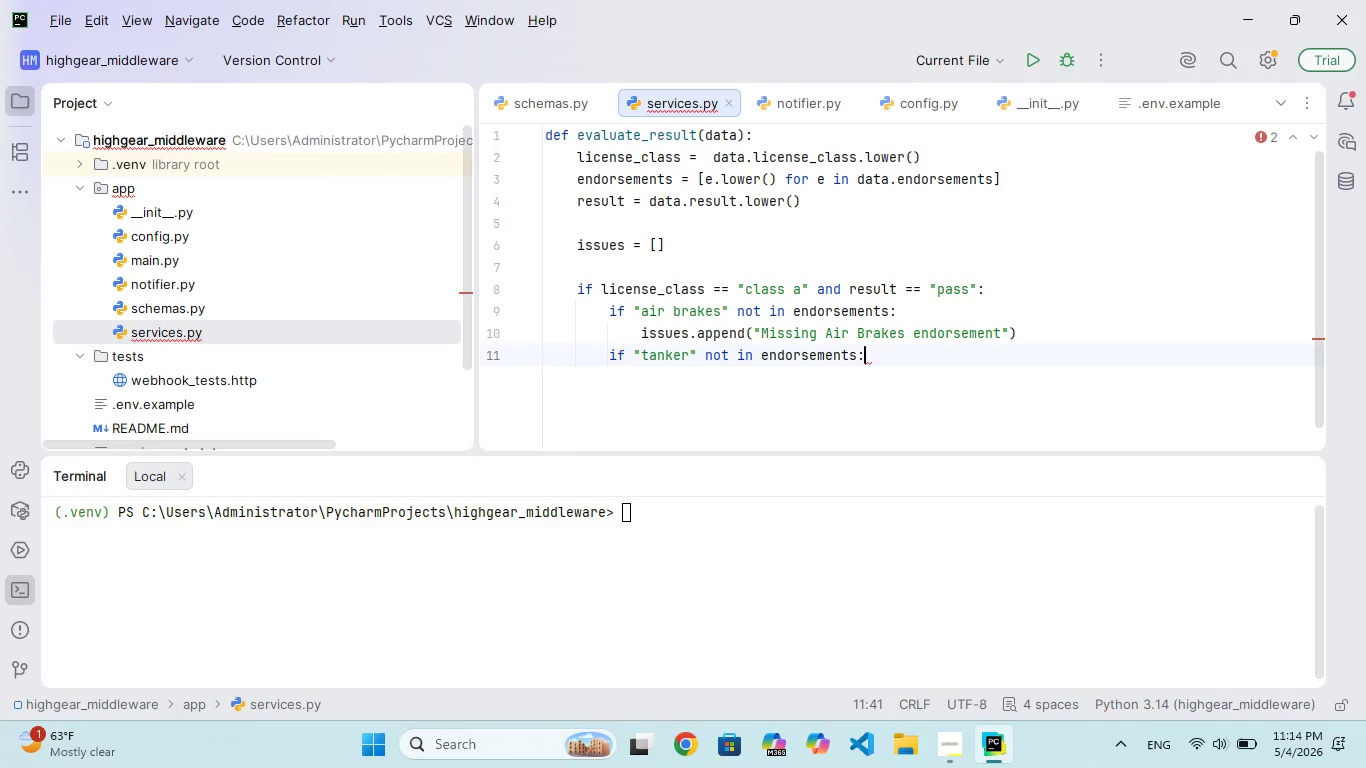 
key(Enter)
 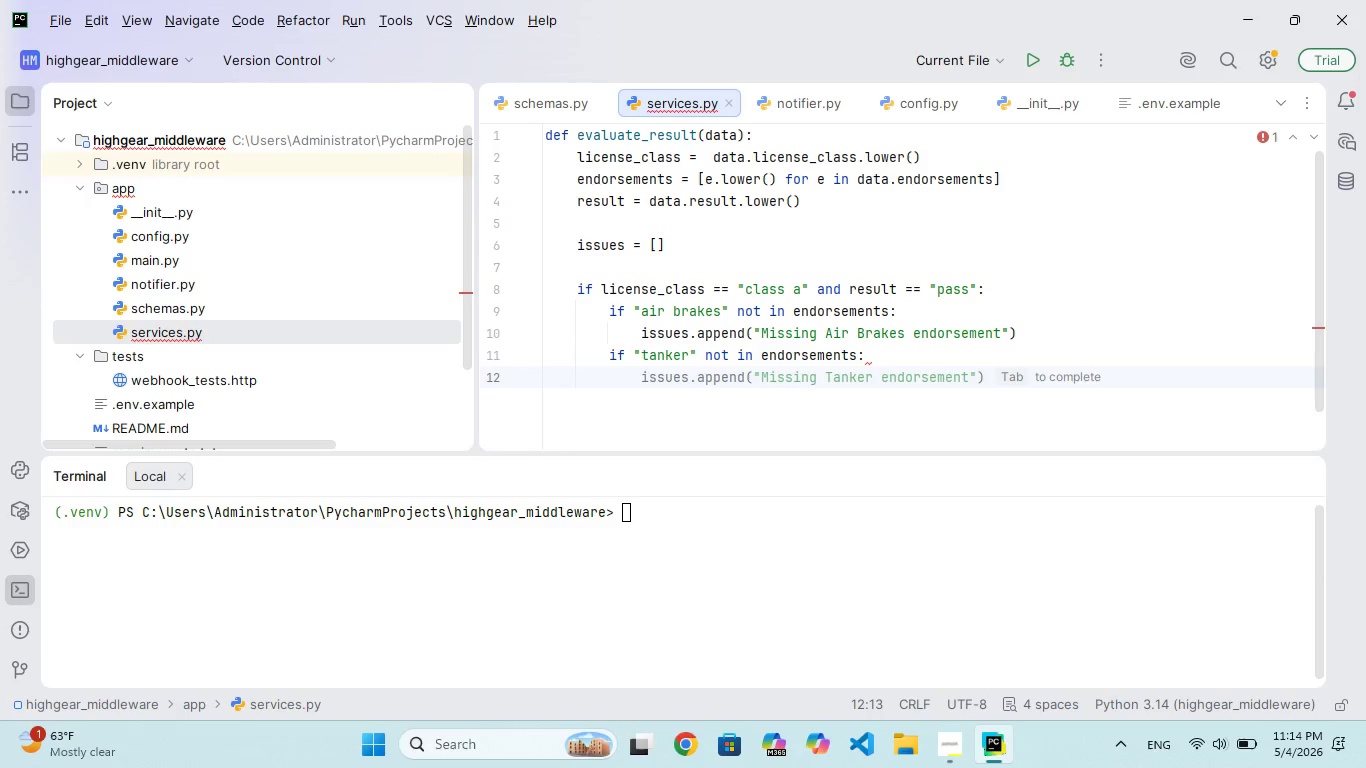 
type(issues.apped)
 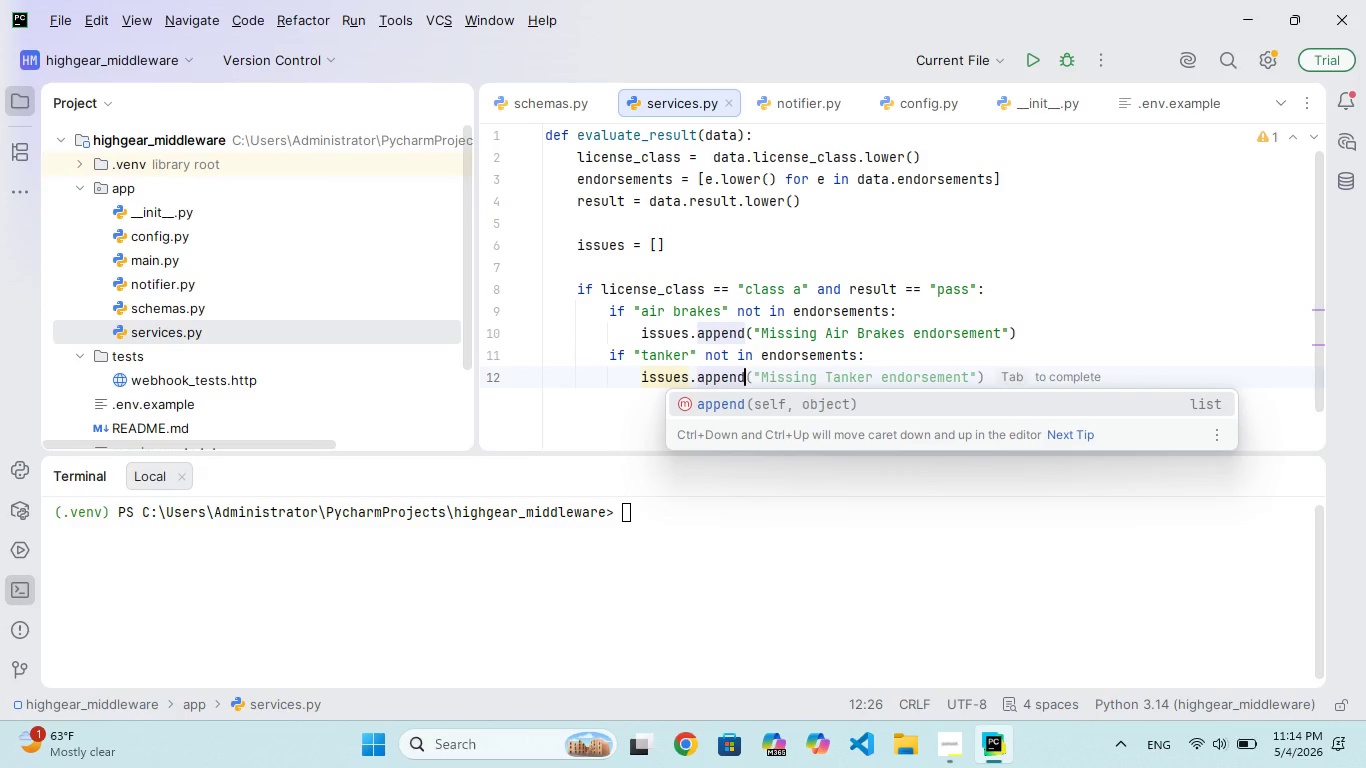 
hold_key(key=N, duration=0.31)
 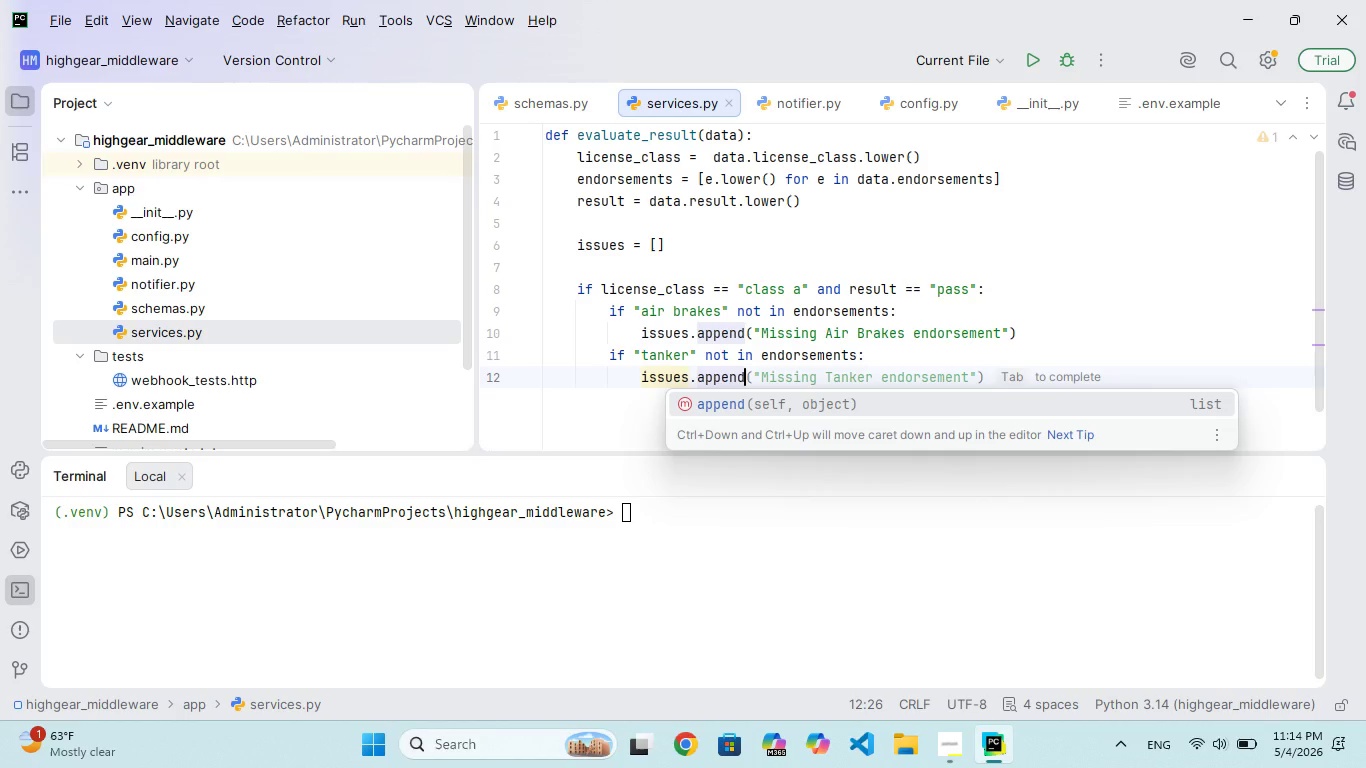 
type(("Missing Tane)
 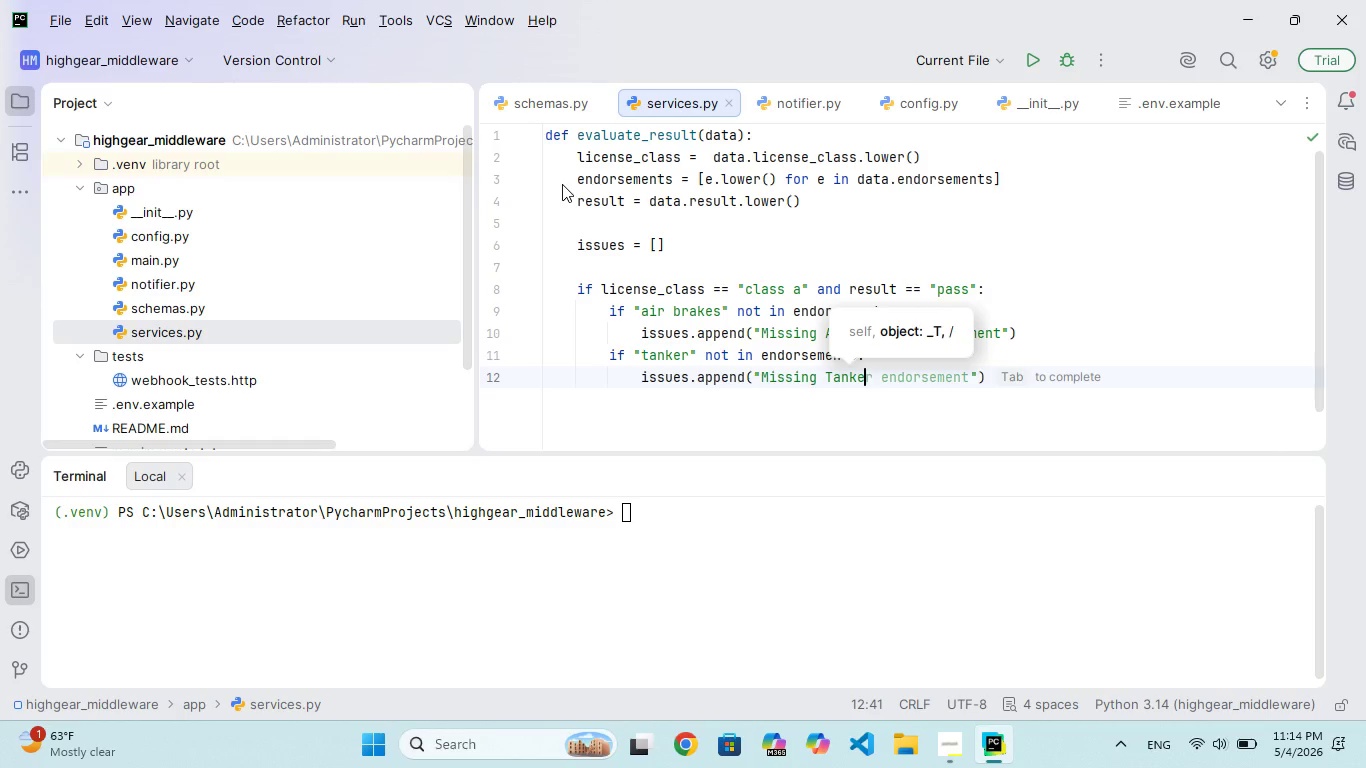 
 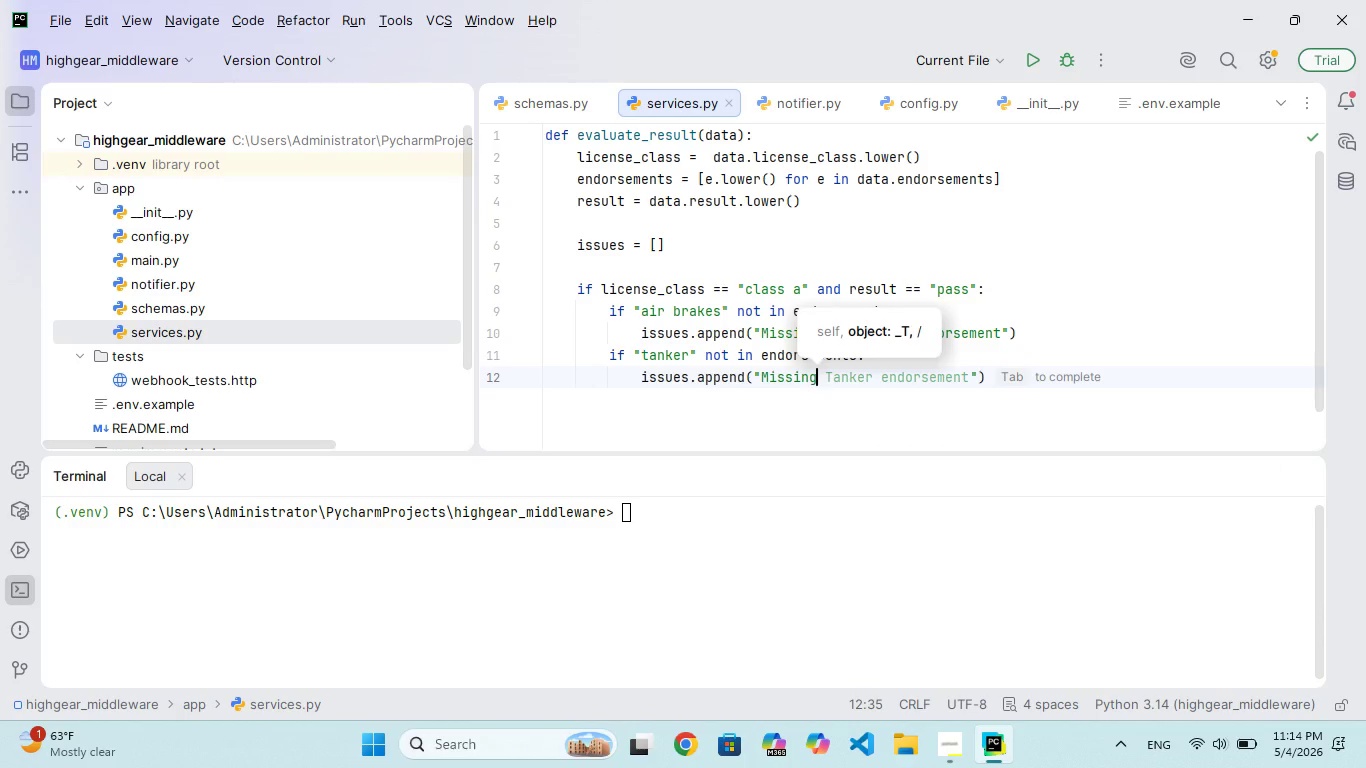 
hold_key(key=K, duration=0.34)
 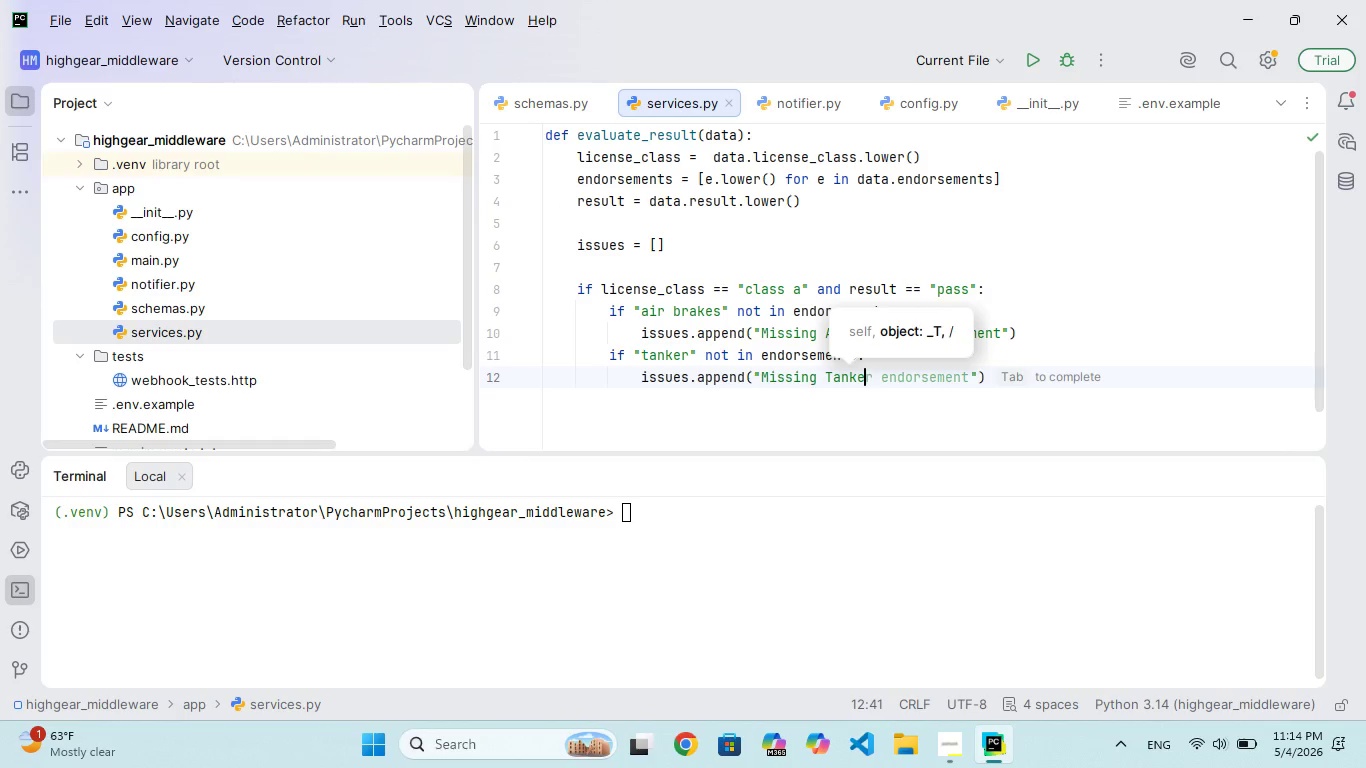 
hold_key(key=R, duration=0.34)
 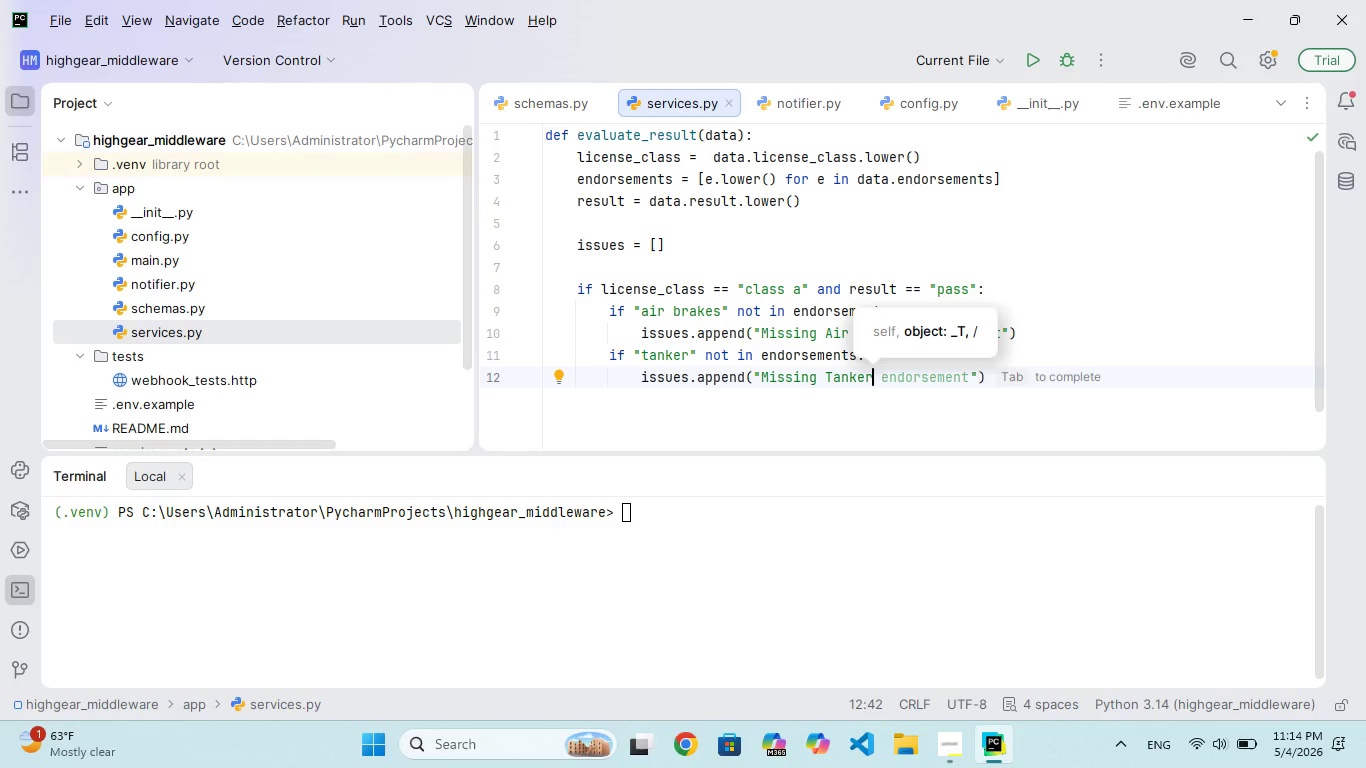 
type( endorsemet)
 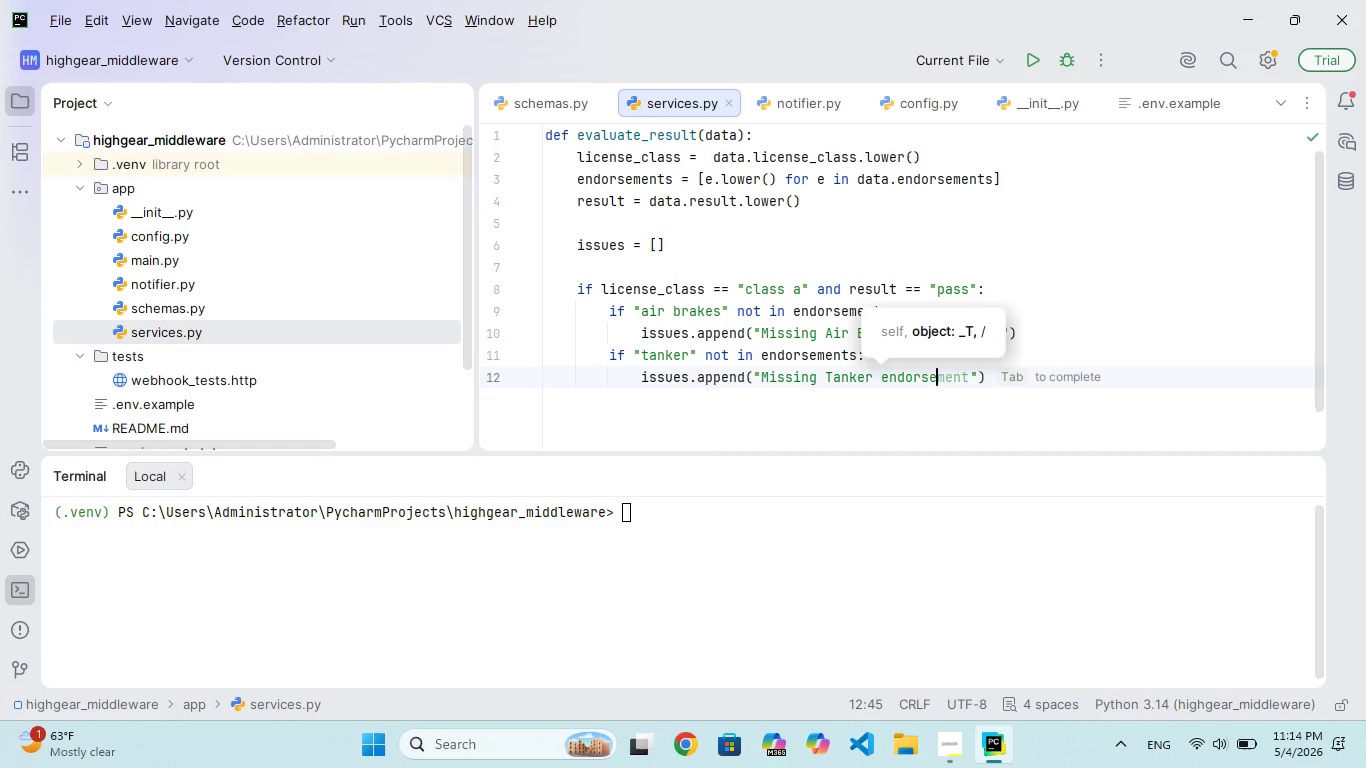 
key(ArrowRight)
 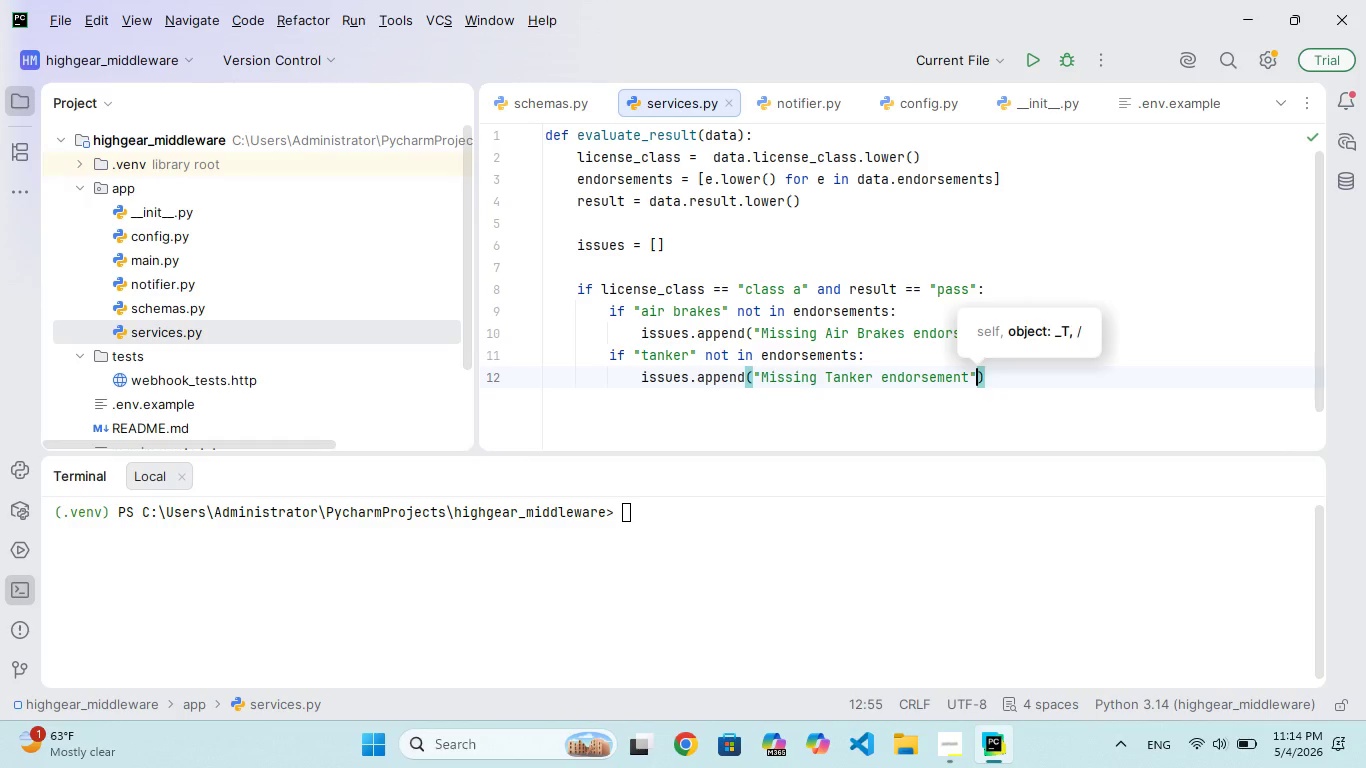 
key(ArrowRight)
 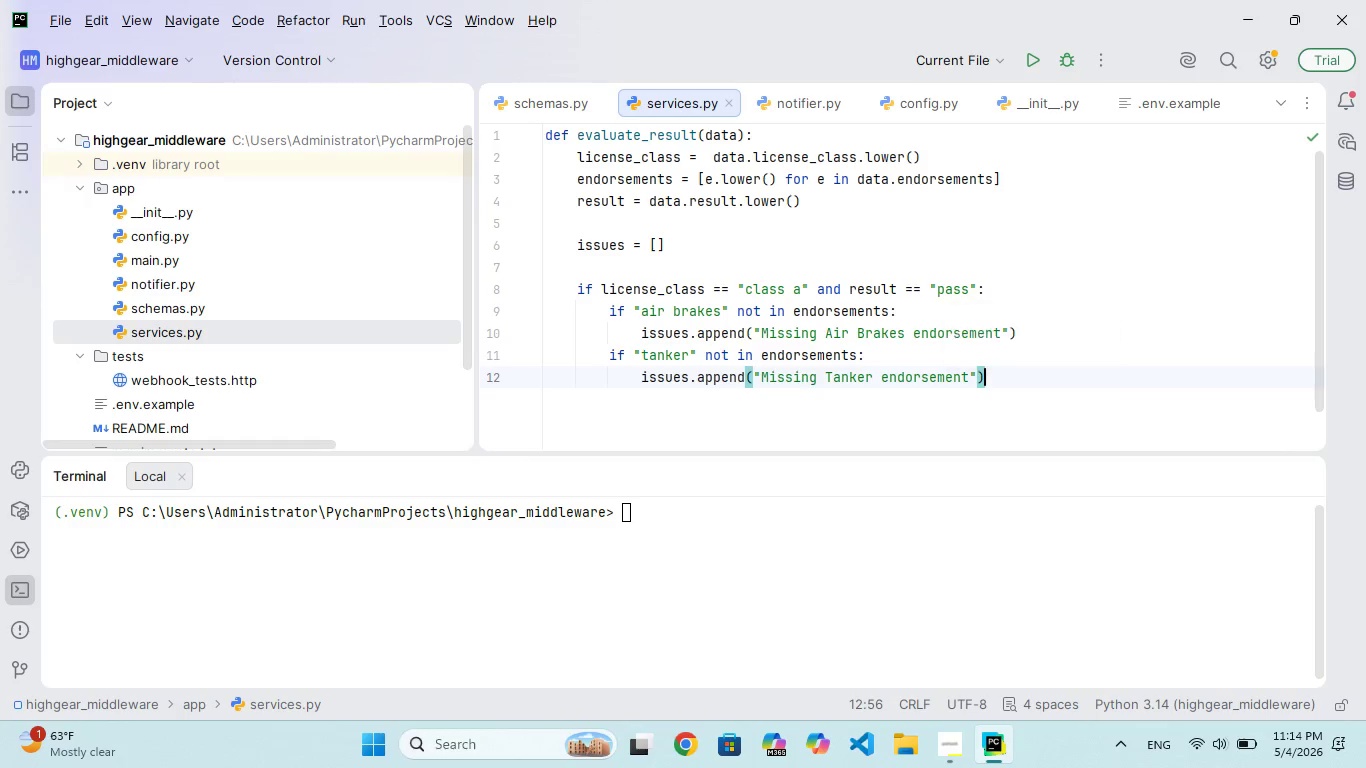 
key(Enter)
 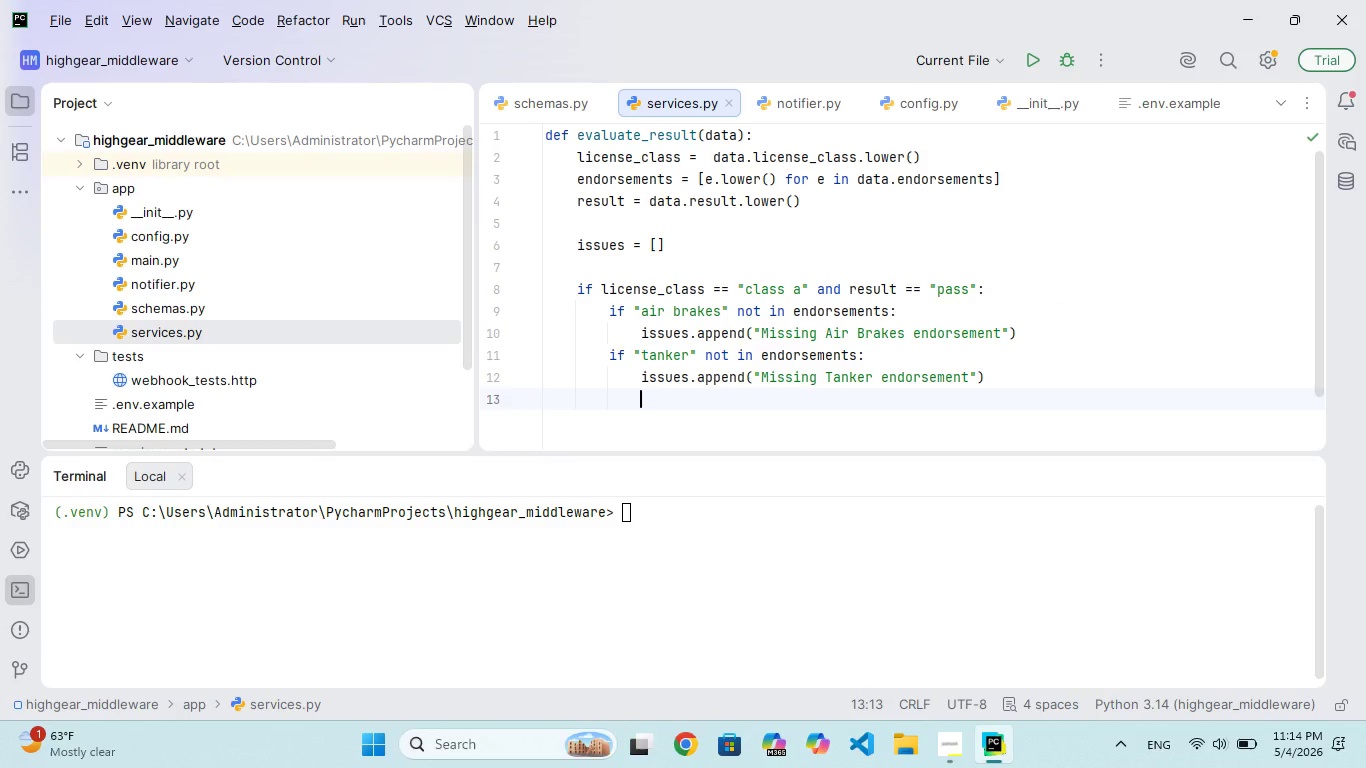 
key(Enter)
 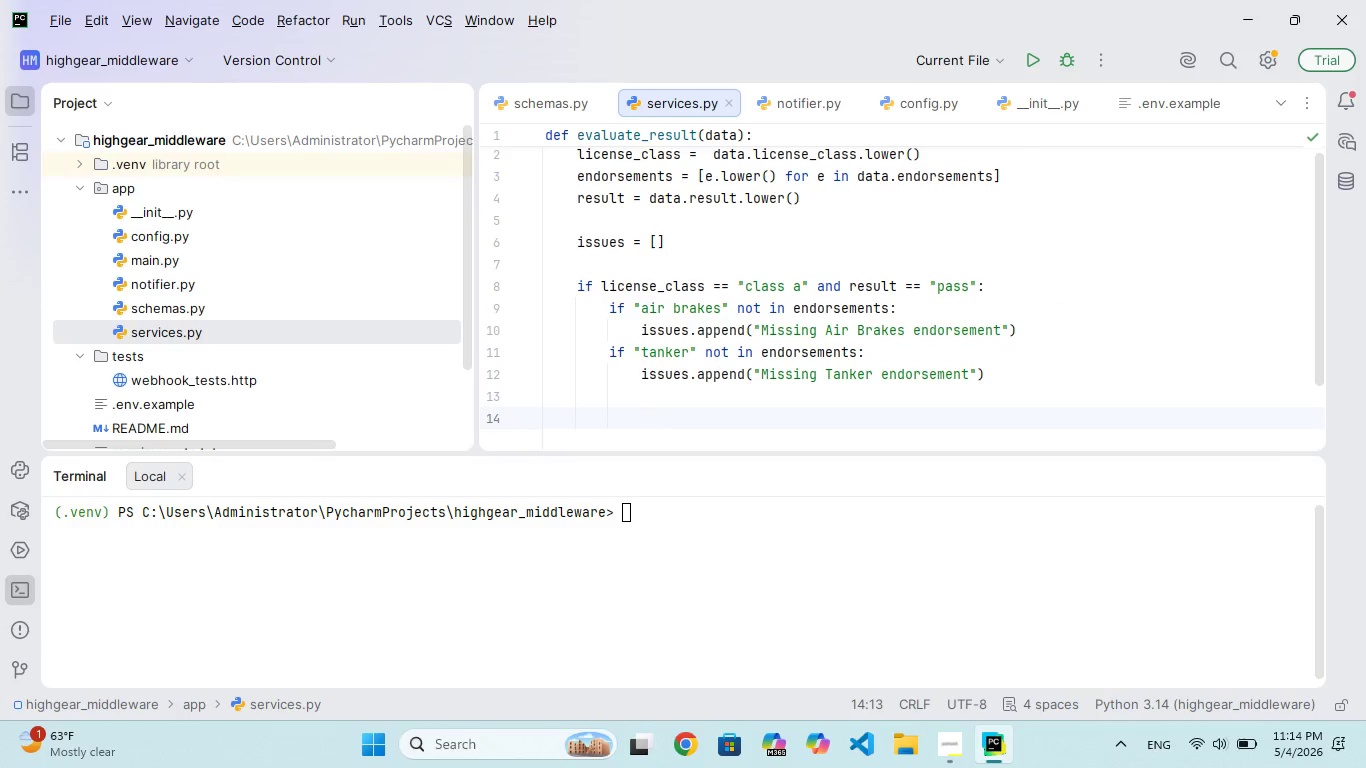 
key(Backspace)
key(Backspace)
type(flagg = len(issues)
 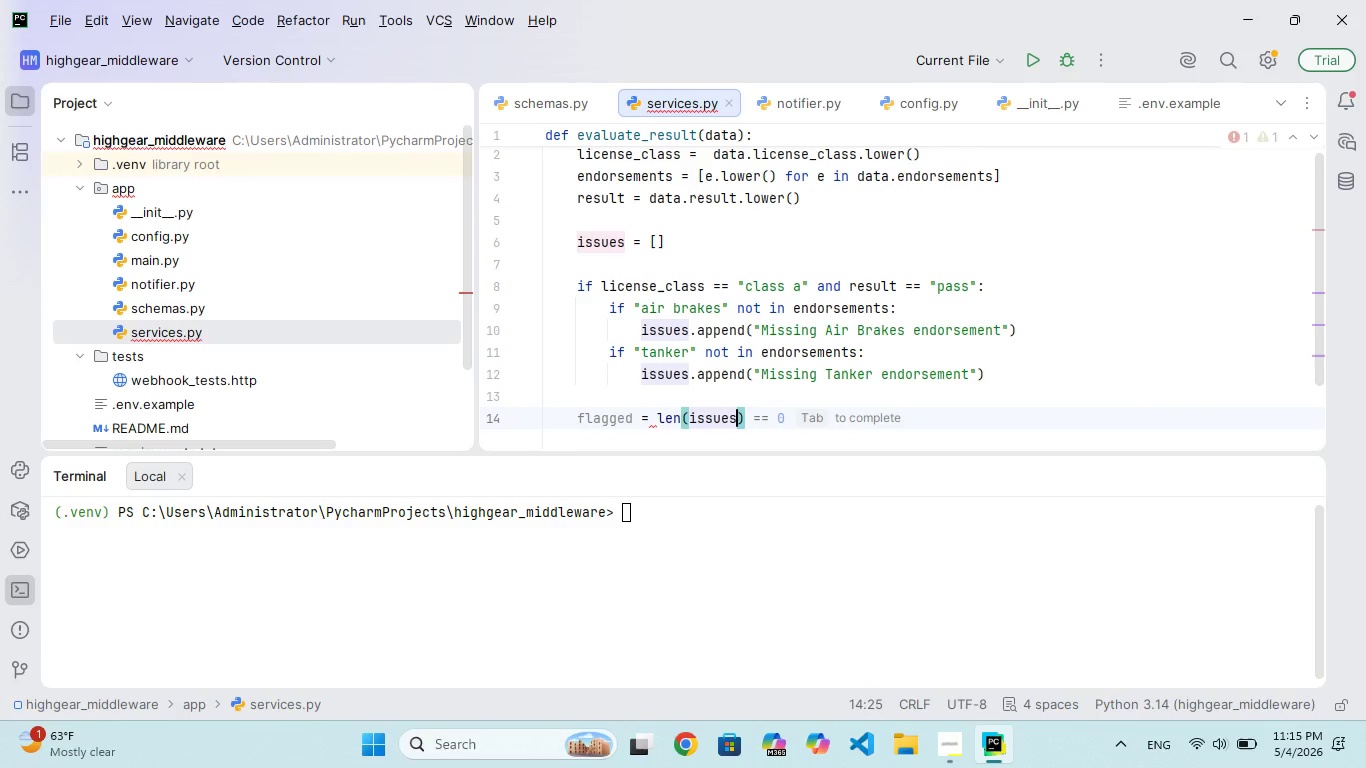 
hold_key(key=D, duration=0.31)
 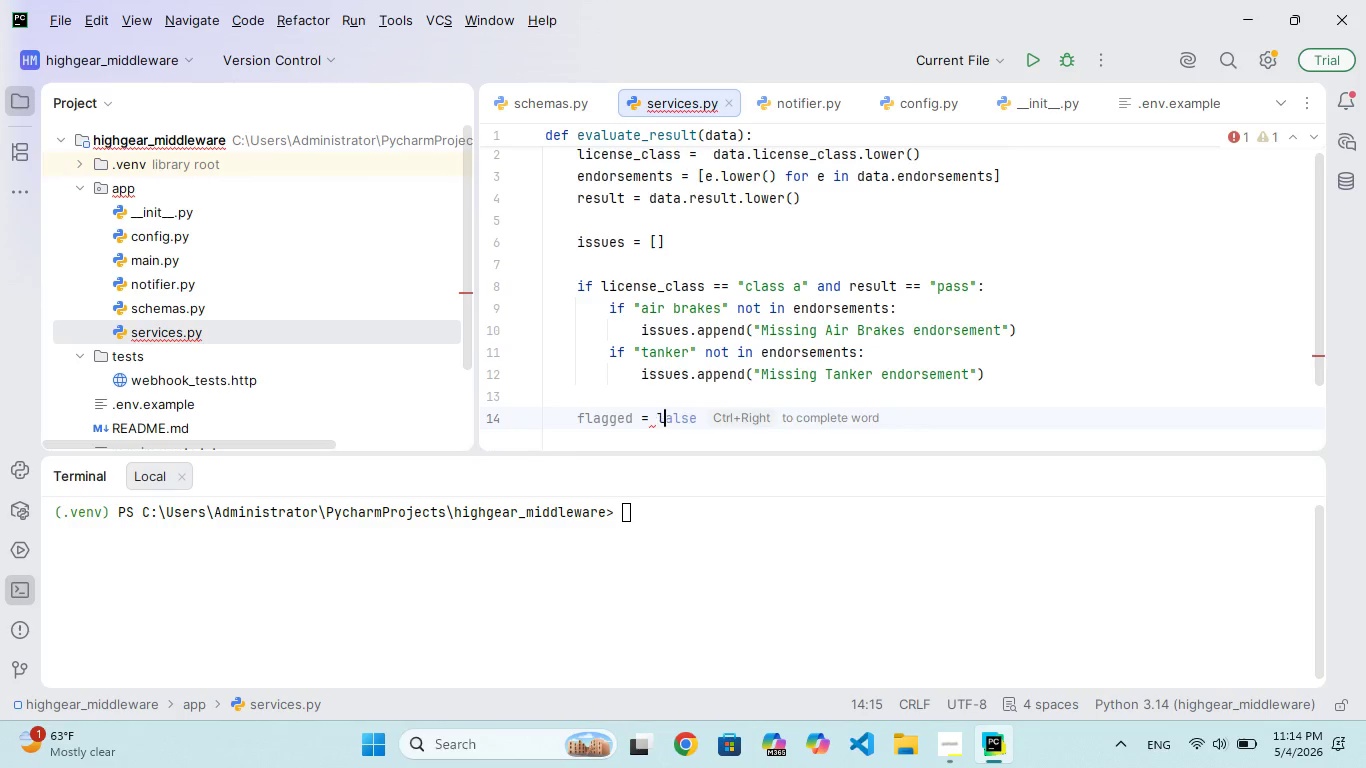 
key(ArrowRight)
 